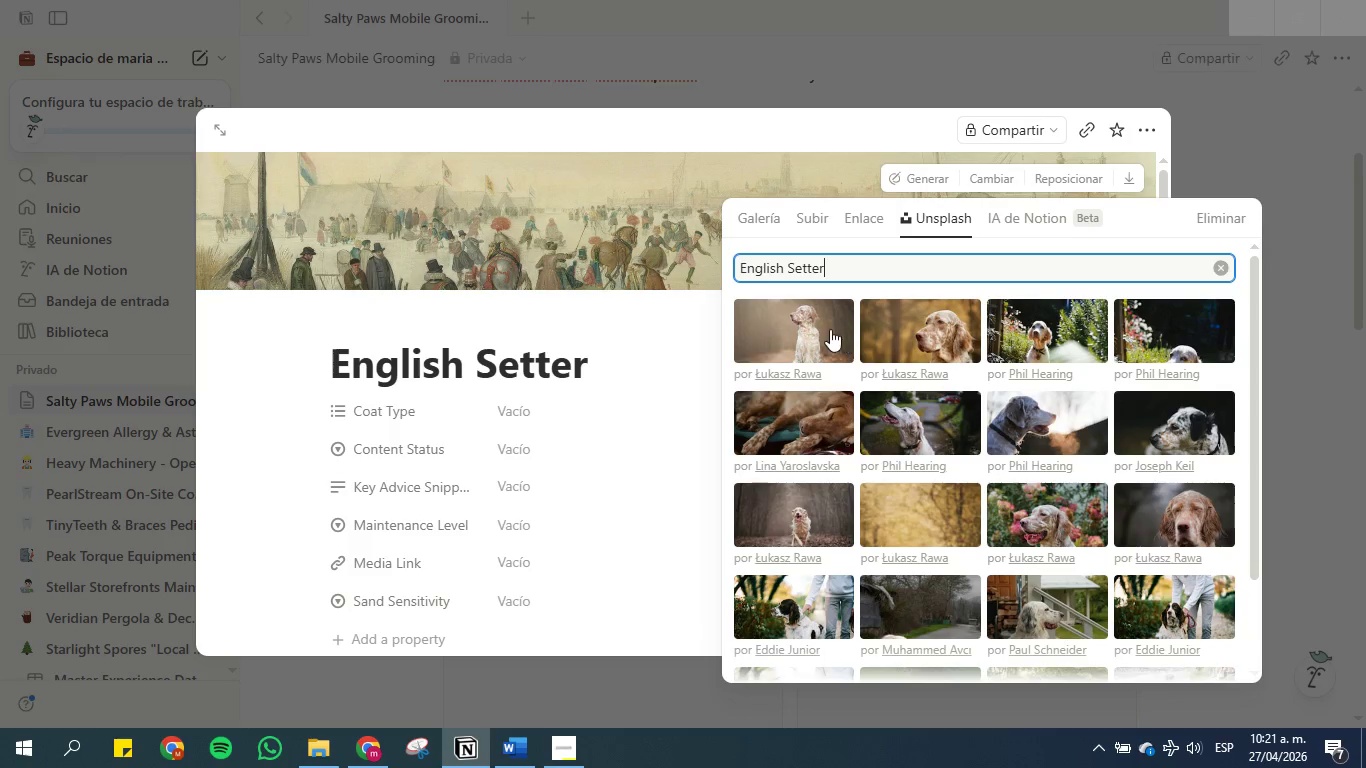 
left_click([800, 320])
 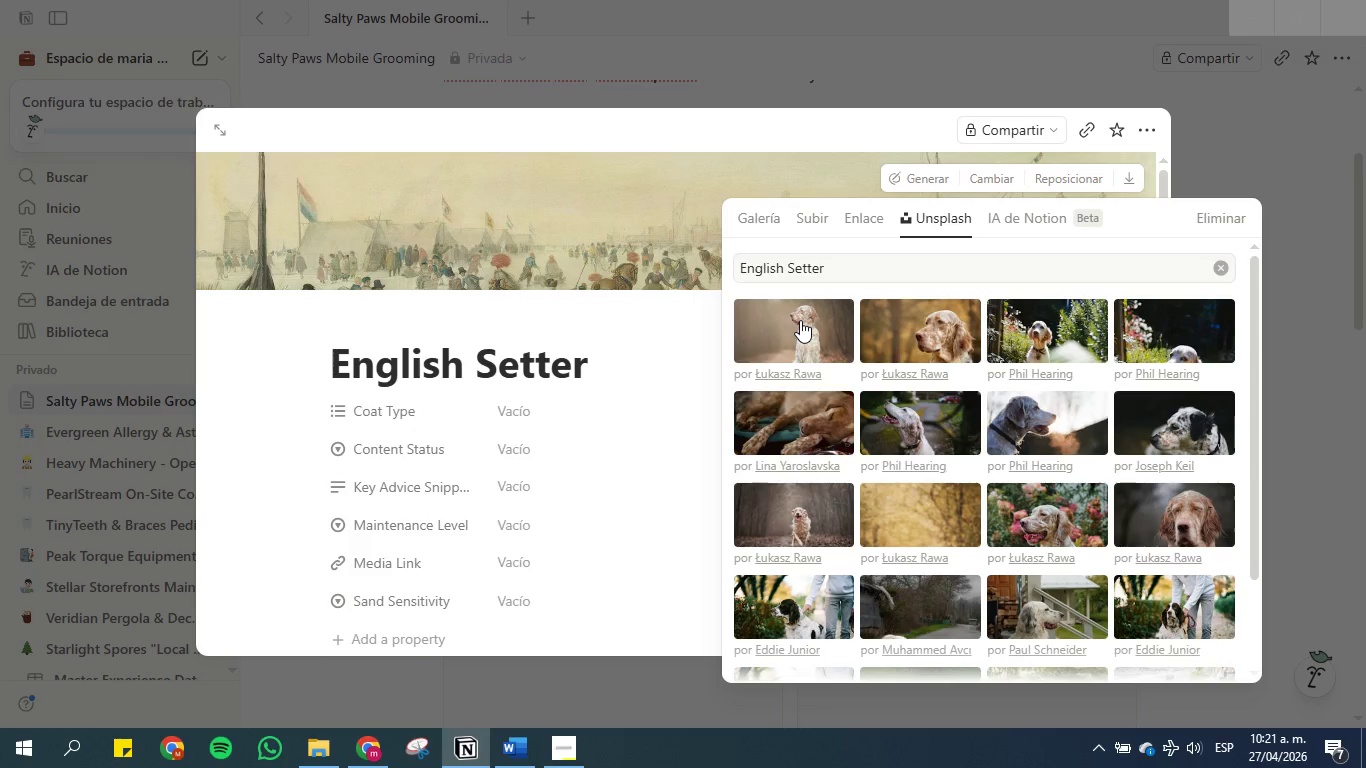 
left_click([800, 320])
 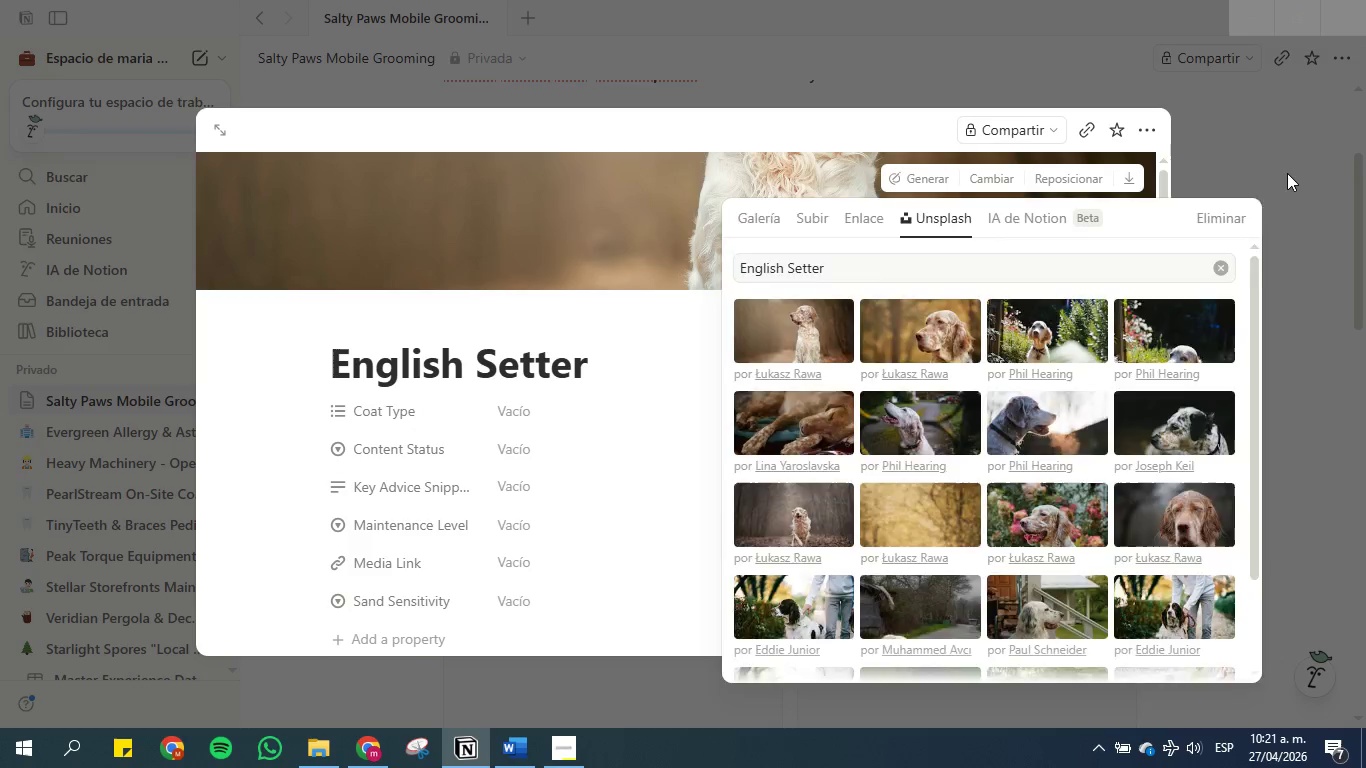 
double_click([1286, 174])
 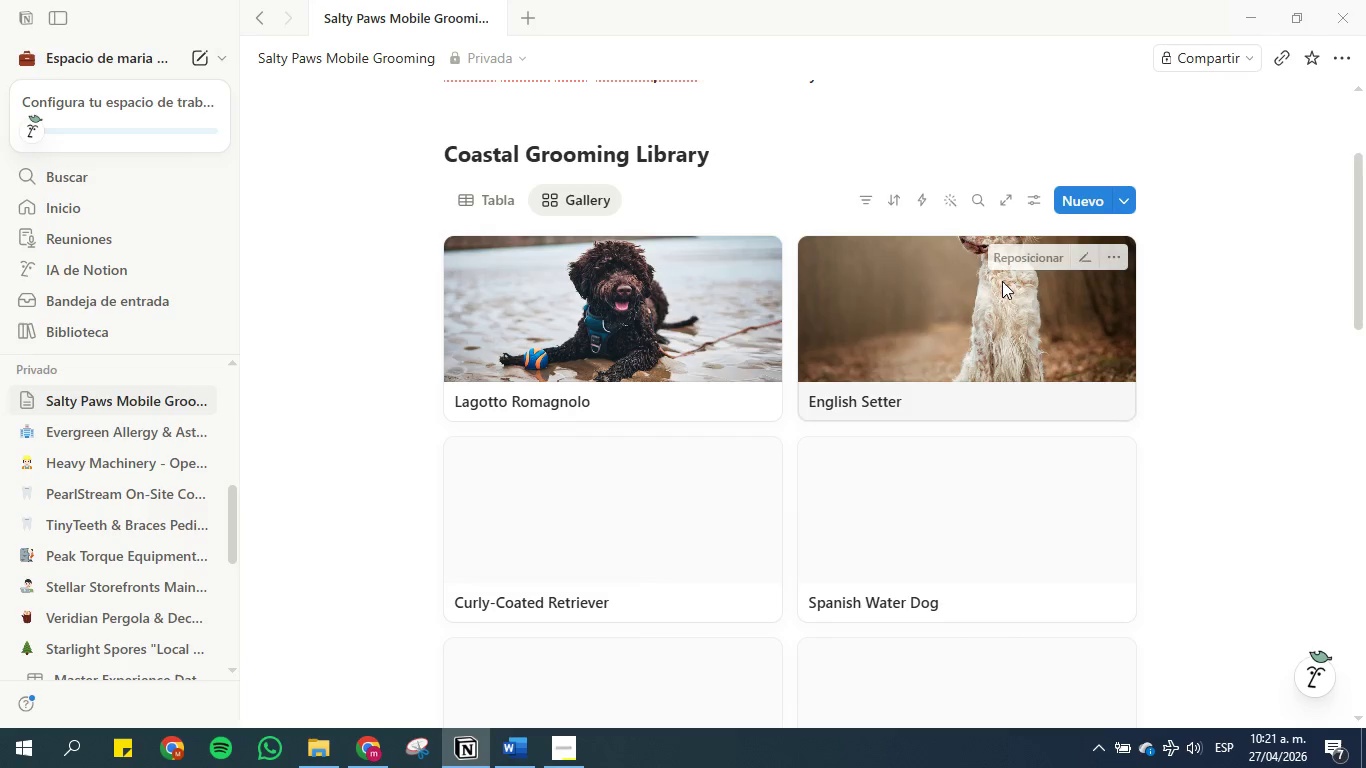 
left_click([981, 283])
 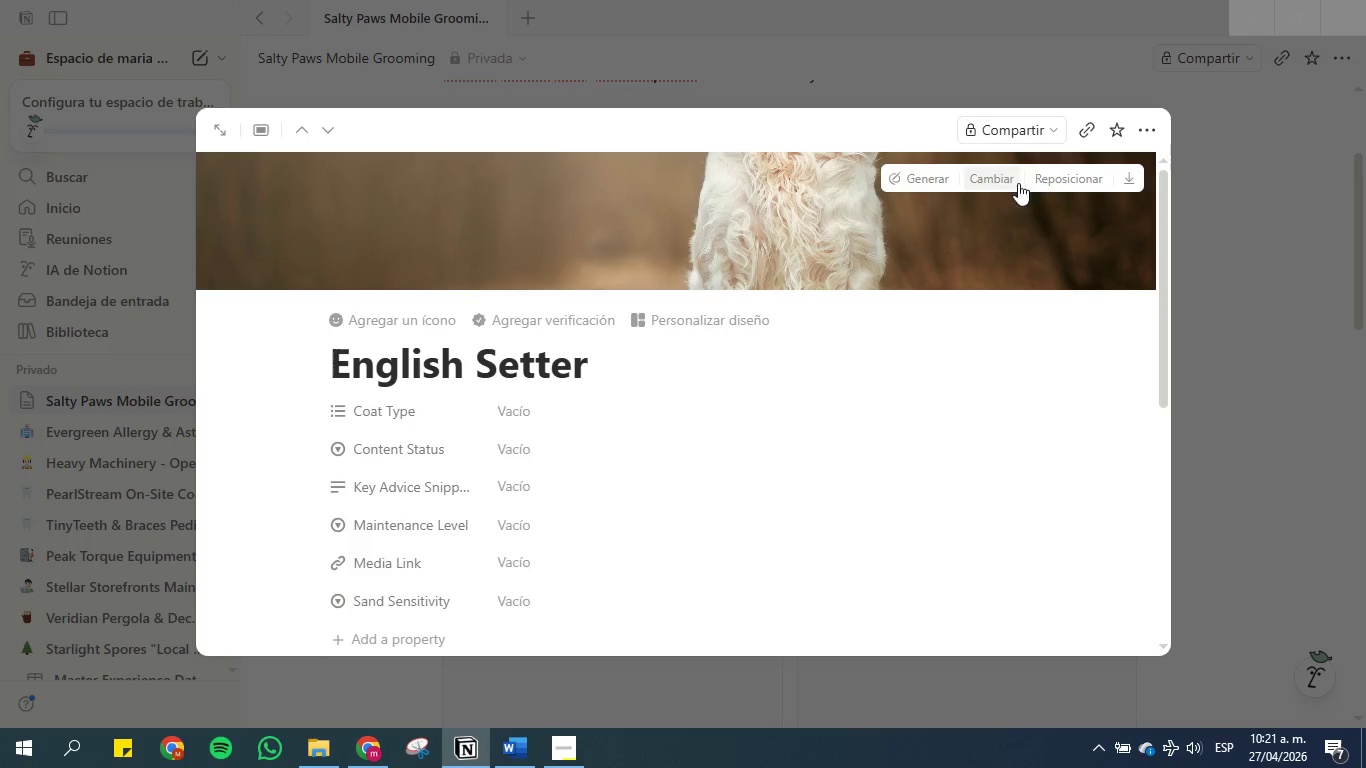 
left_click([1055, 179])
 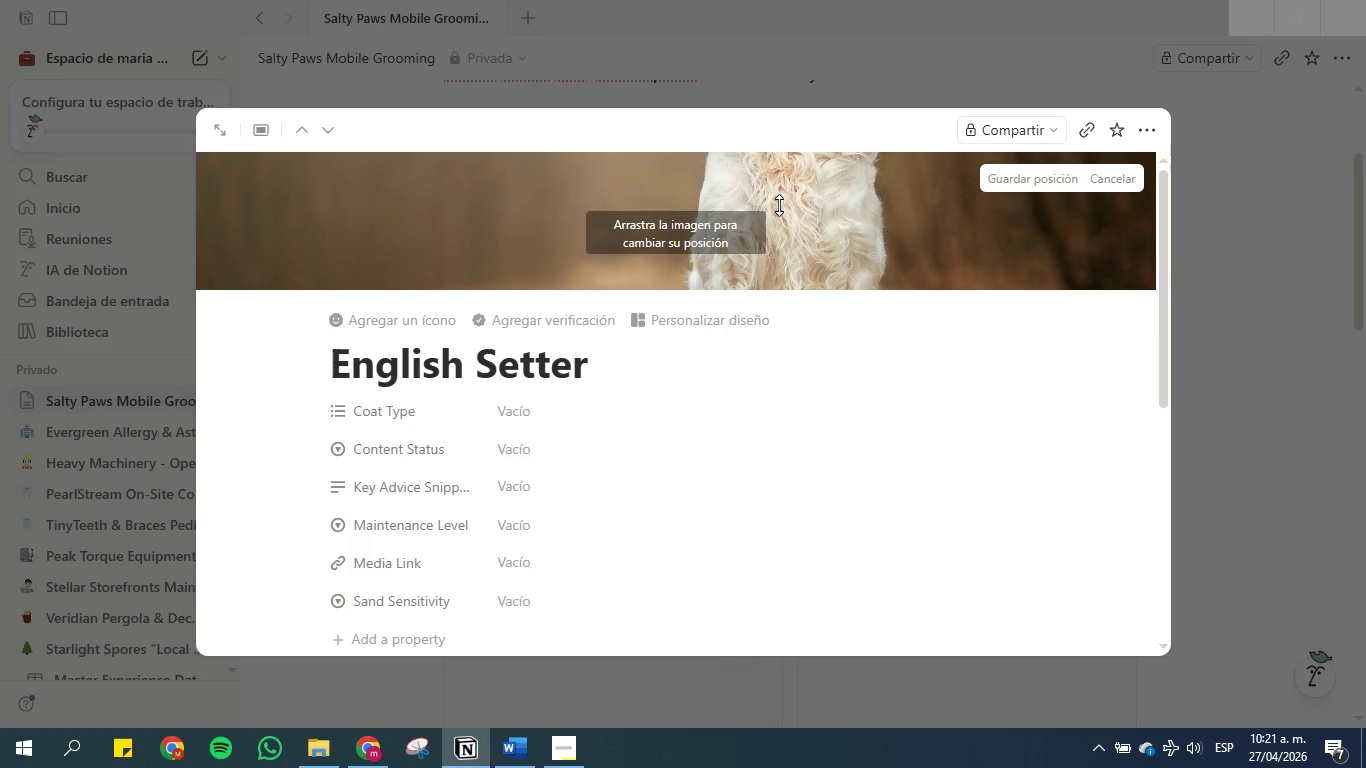 
left_click_drag(start_coordinate=[822, 195], to_coordinate=[846, 473])
 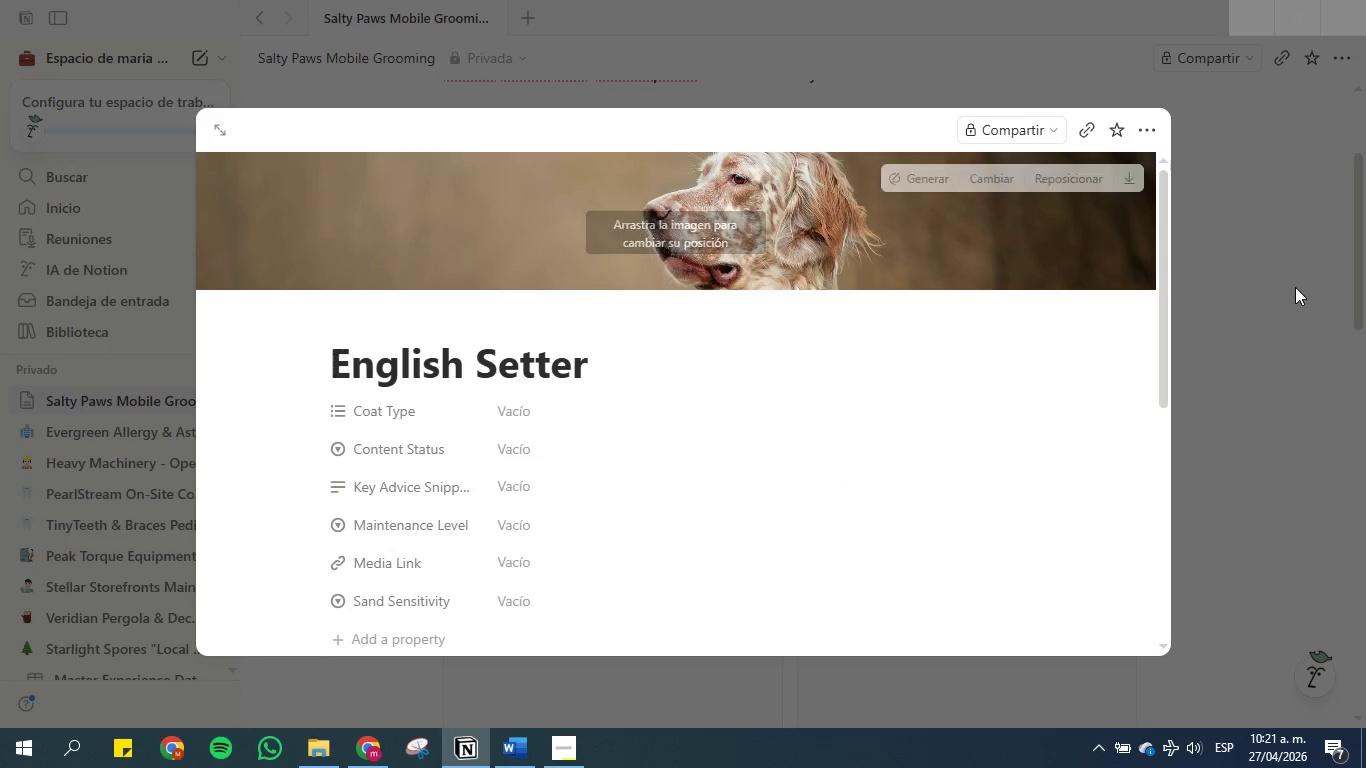 
double_click([1295, 287])
 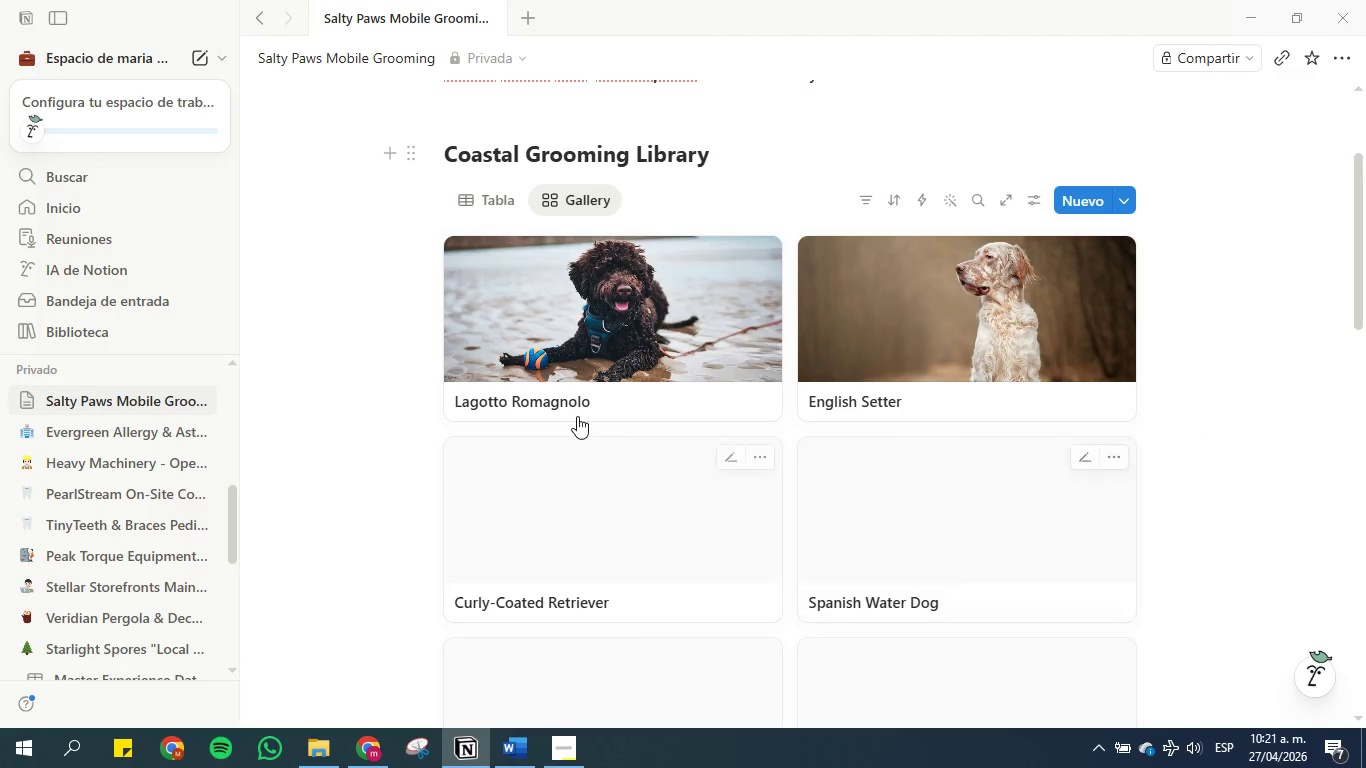 
scroll: coordinate [573, 397], scroll_direction: down, amount: 1.0
 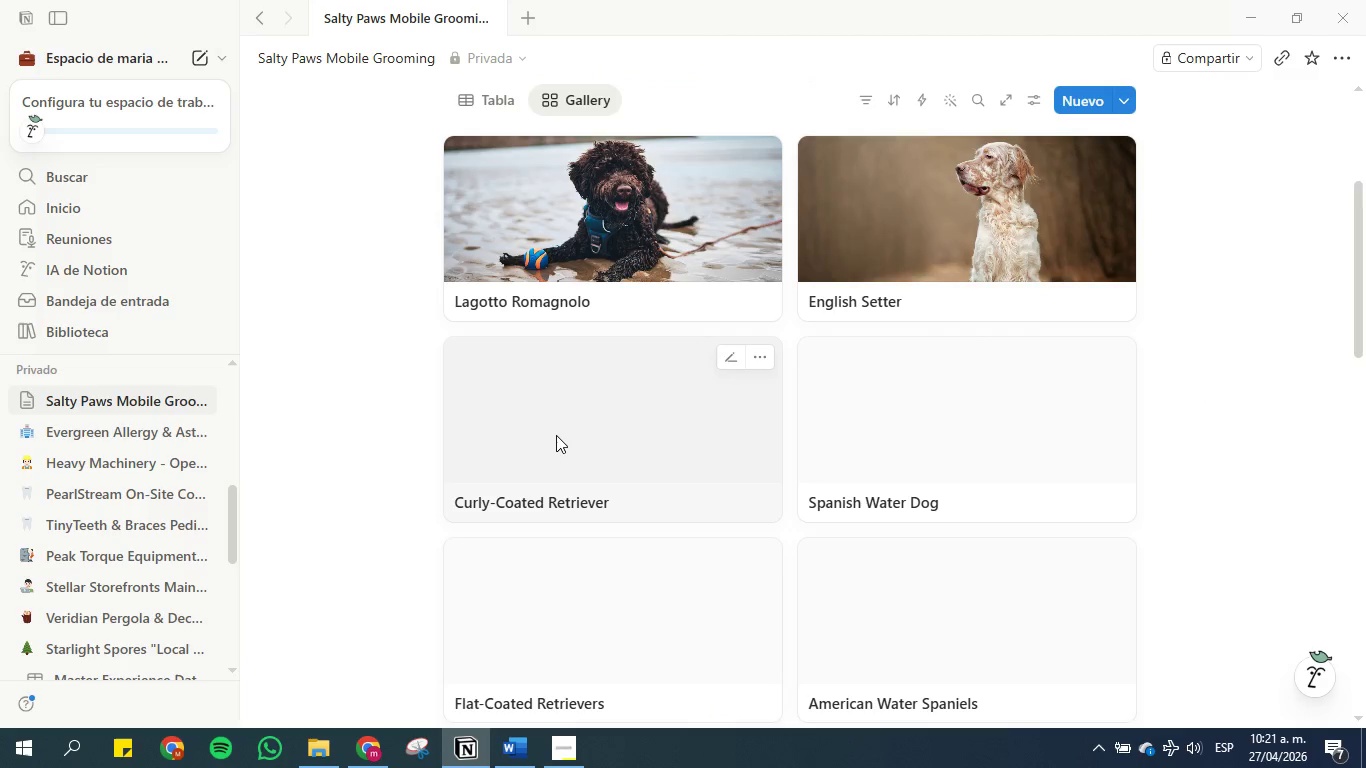 
left_click([556, 435])
 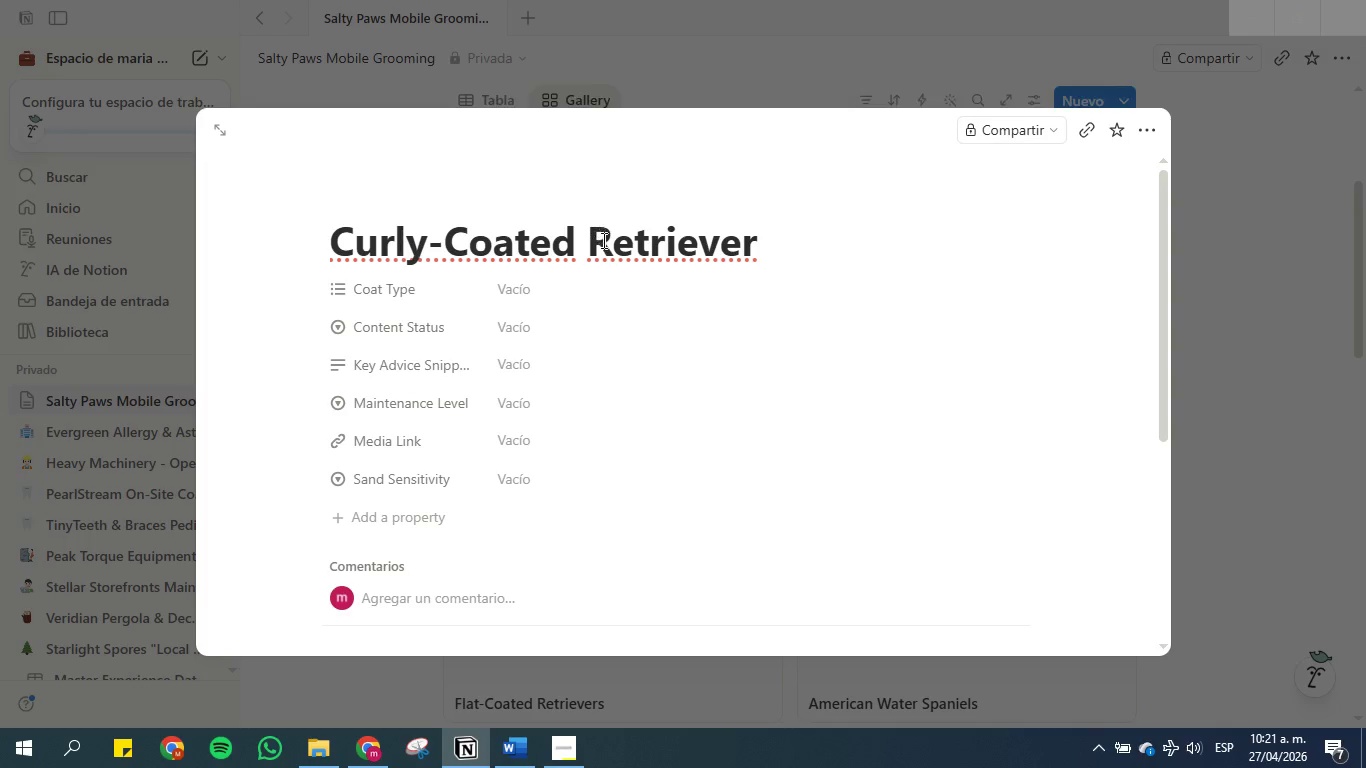 
double_click([602, 243])
 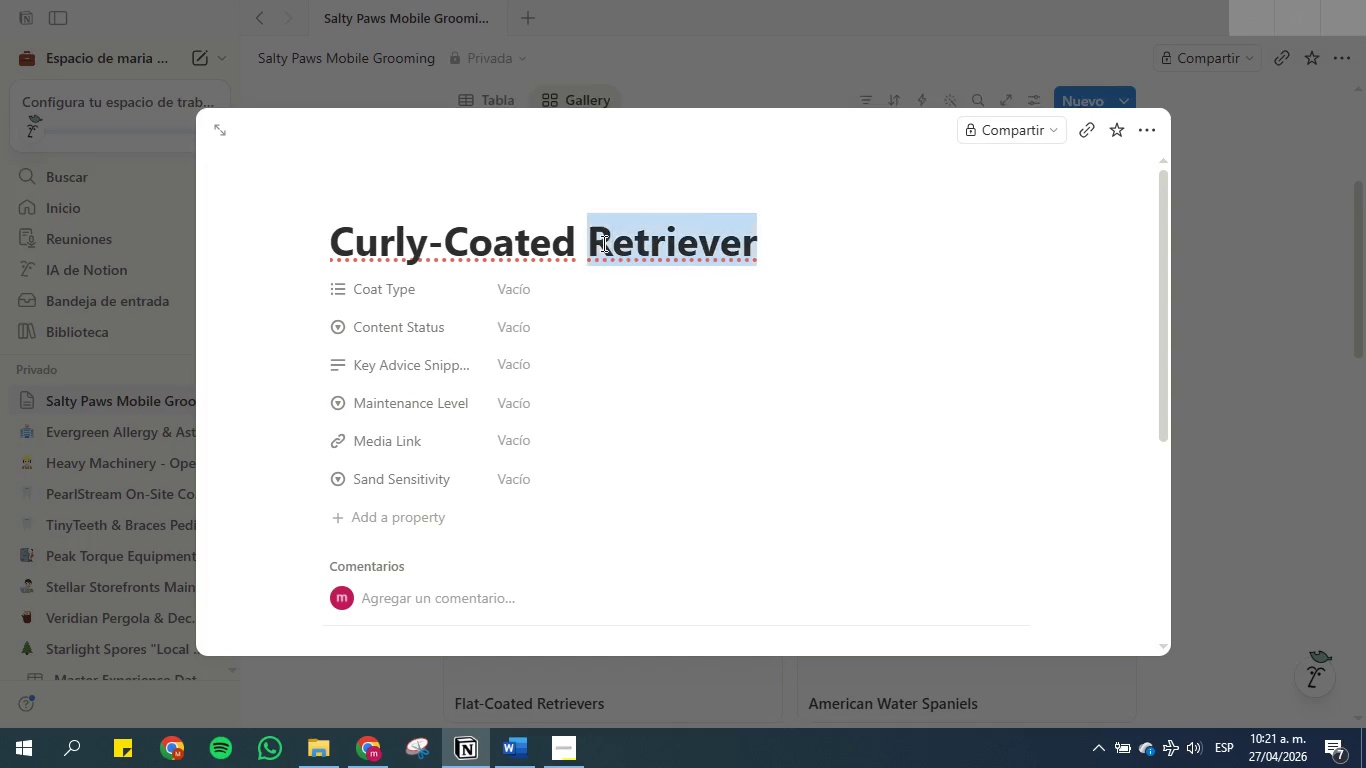 
triple_click([602, 243])
 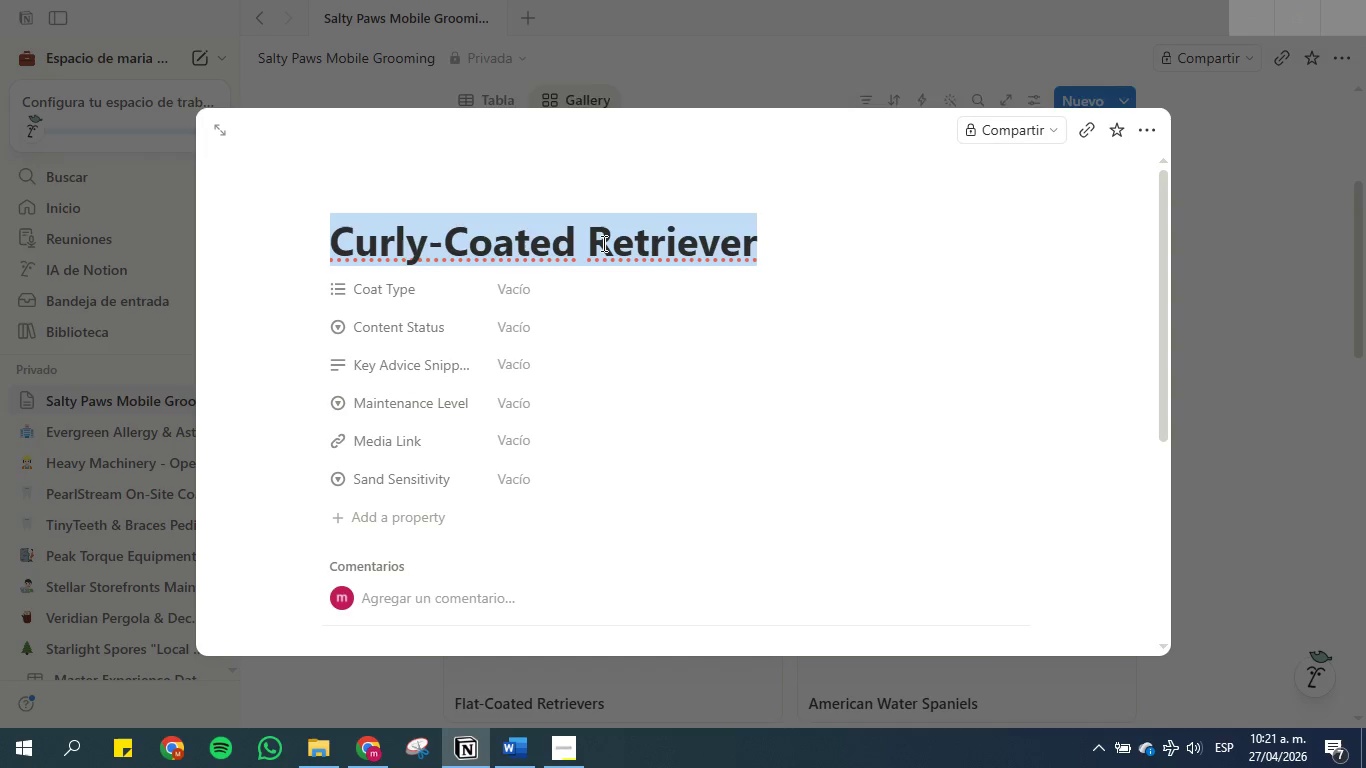 
key(Control+C)
 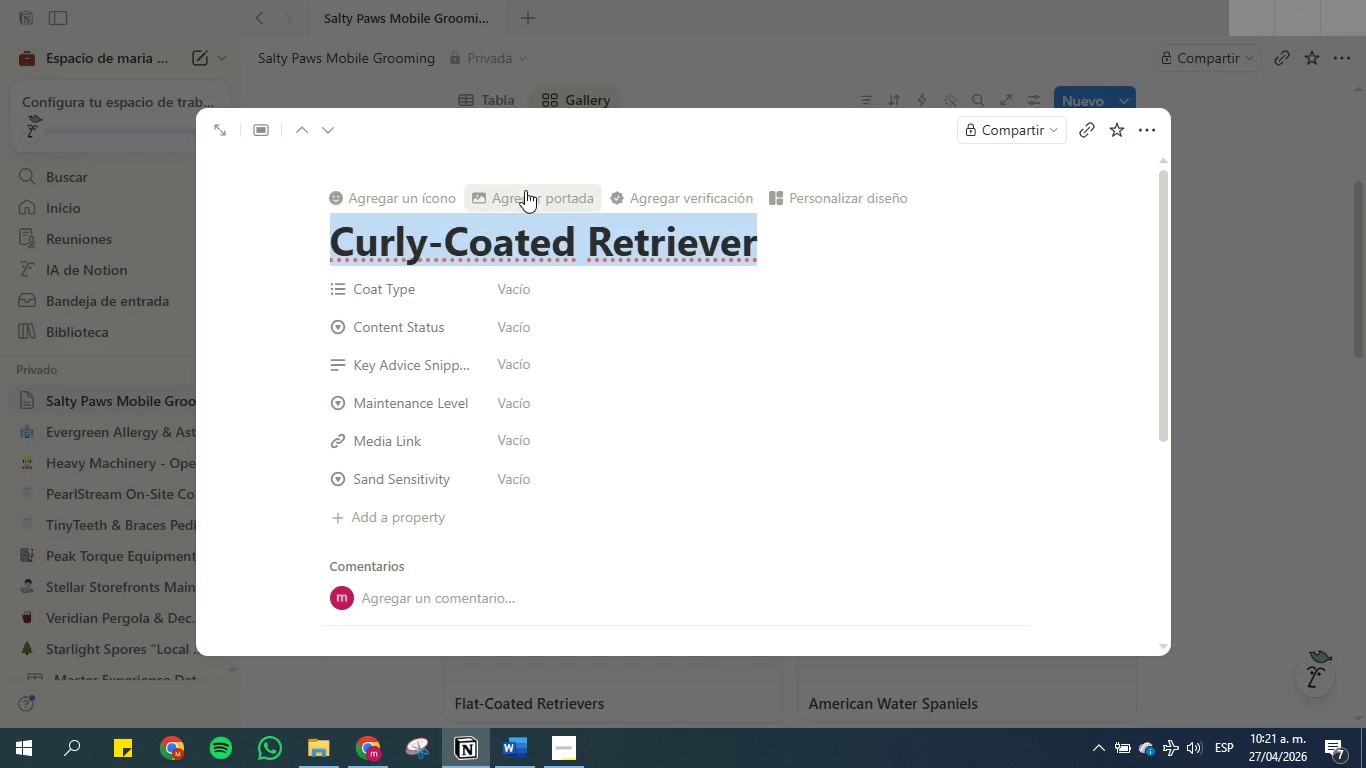 
left_click([523, 192])
 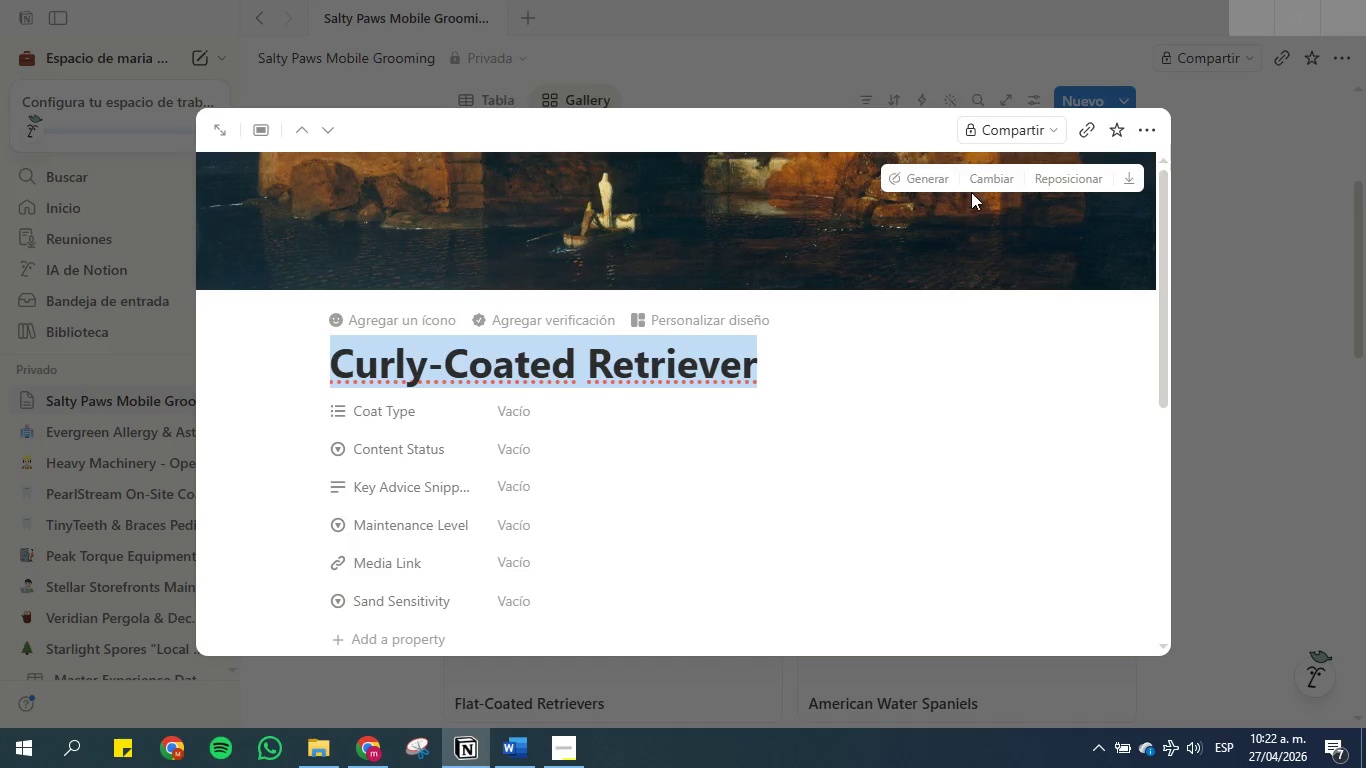 
left_click([970, 180])
 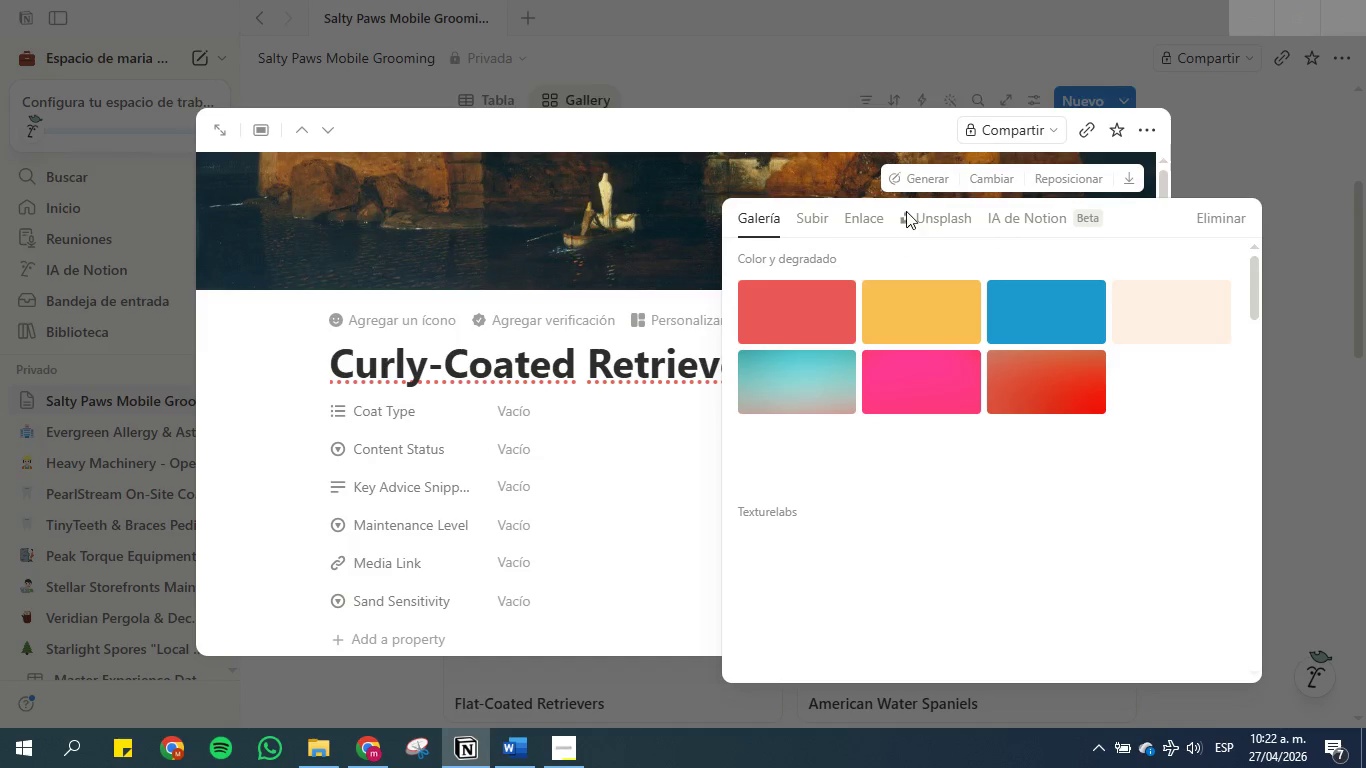 
left_click([915, 217])
 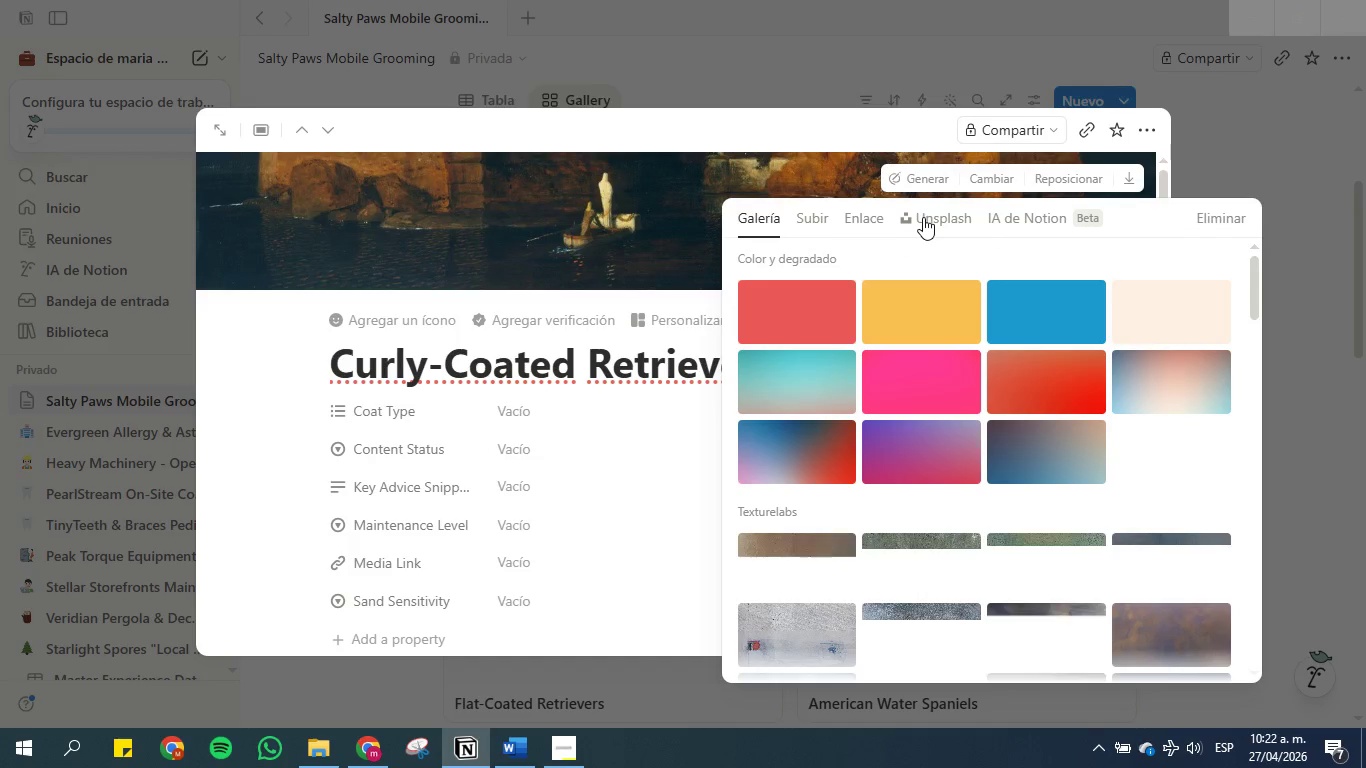 
left_click([923, 217])
 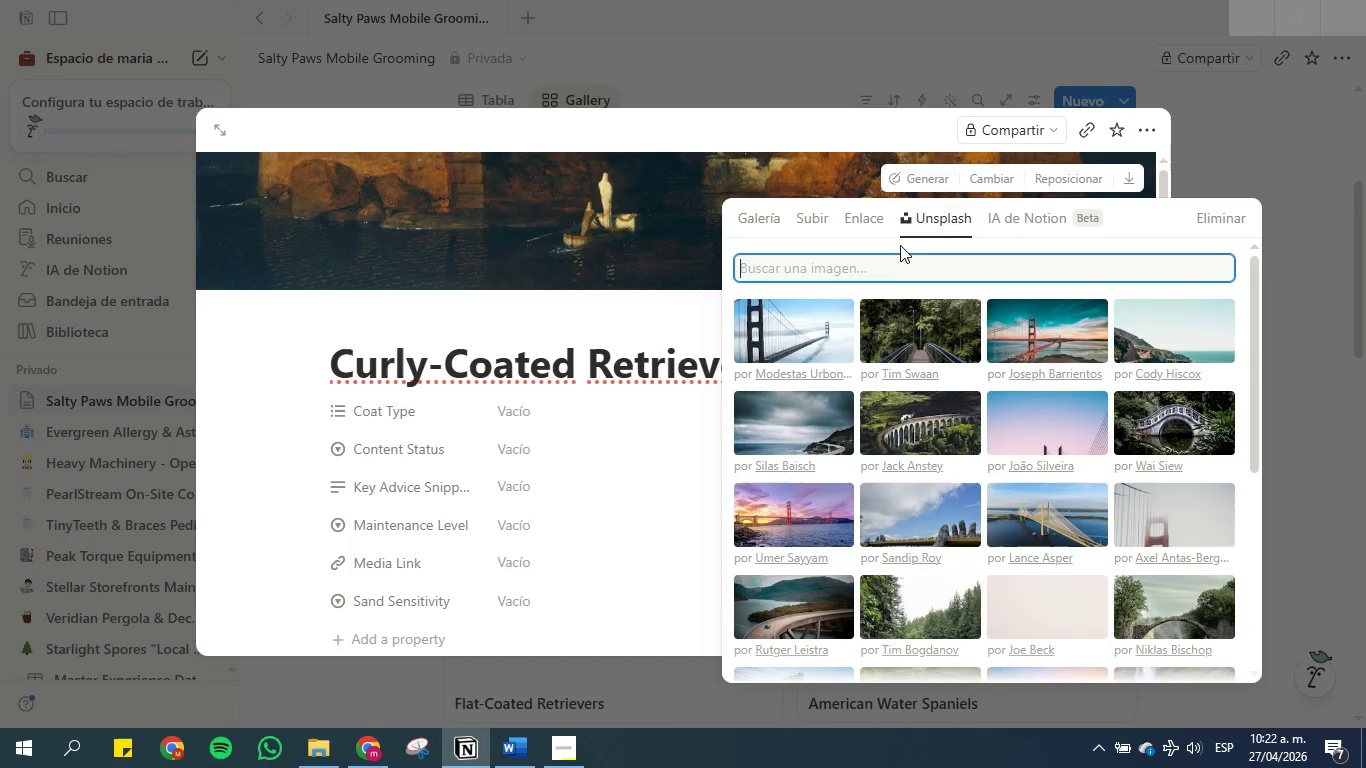 
left_click([893, 274])
 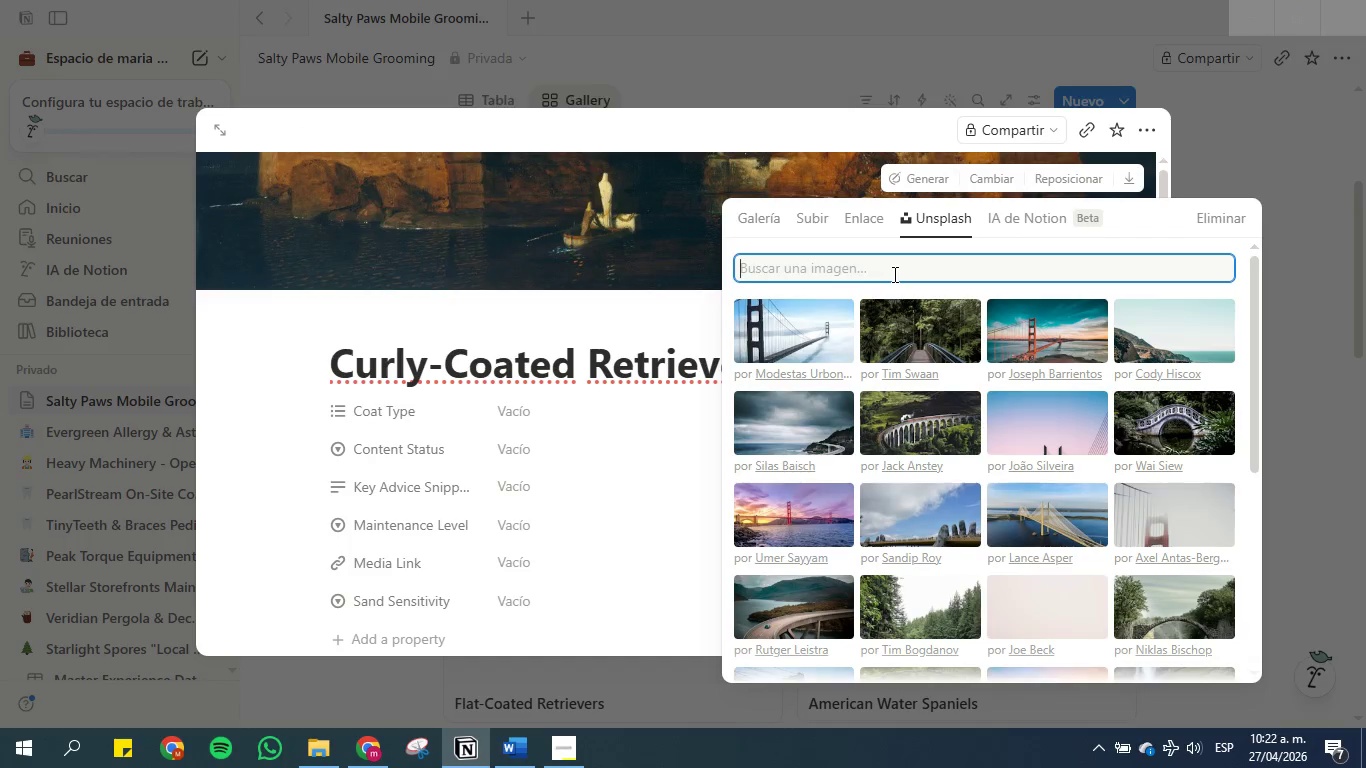 
key(Control+V)
 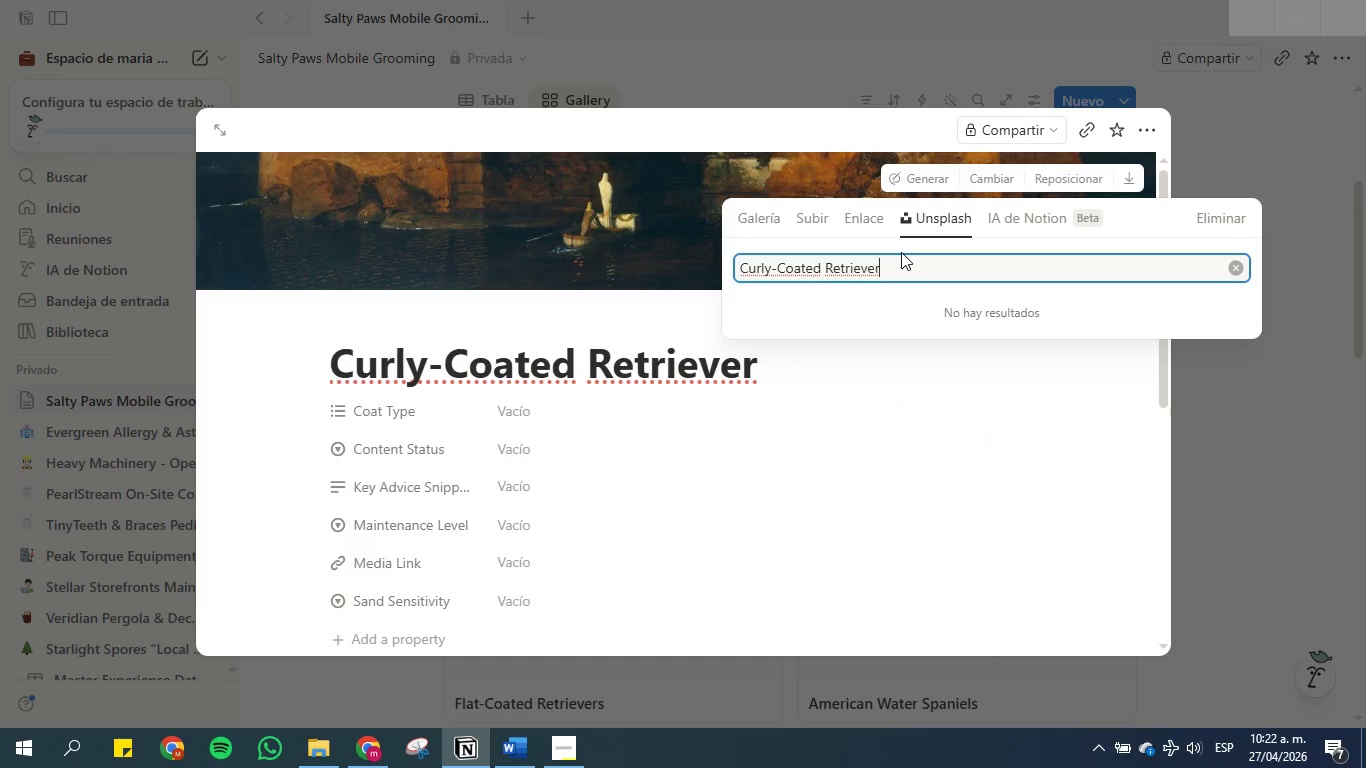 
left_click([905, 256])
 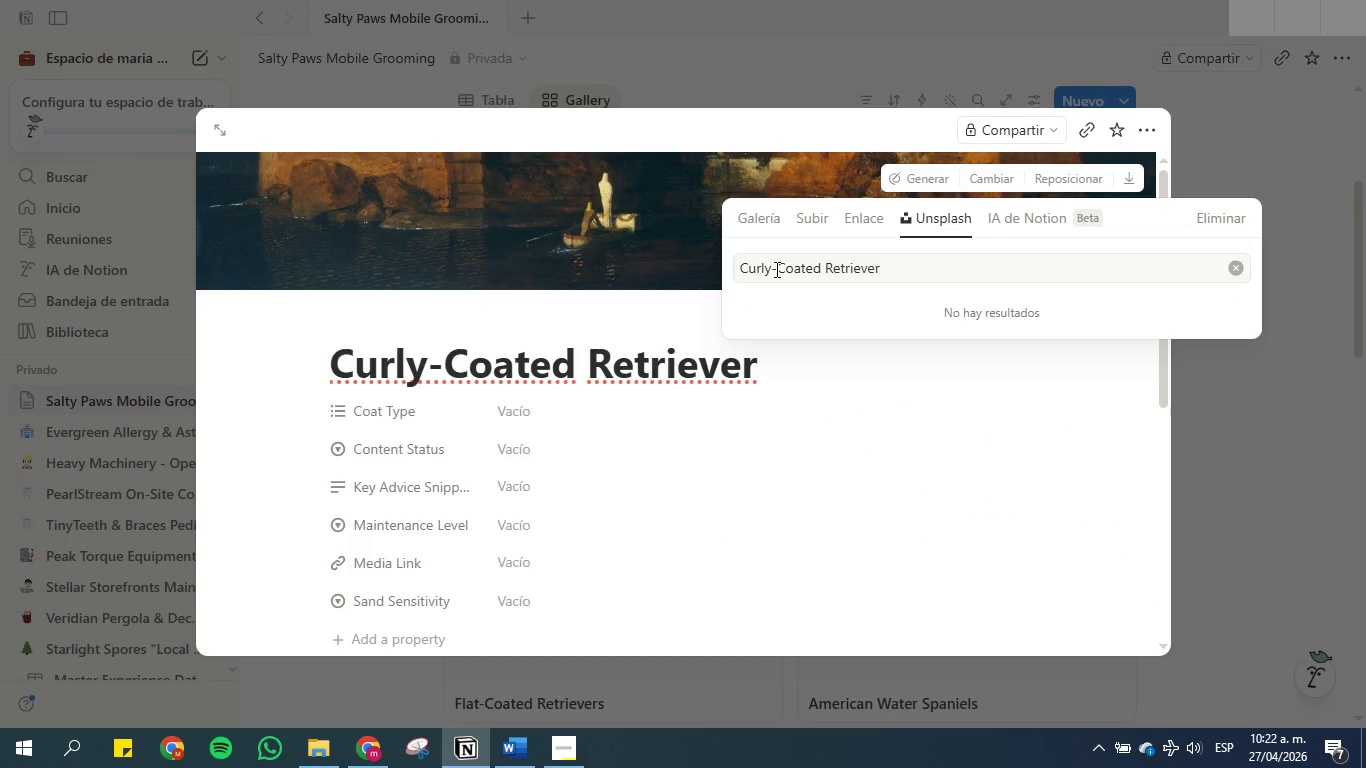 
left_click([775, 269])
 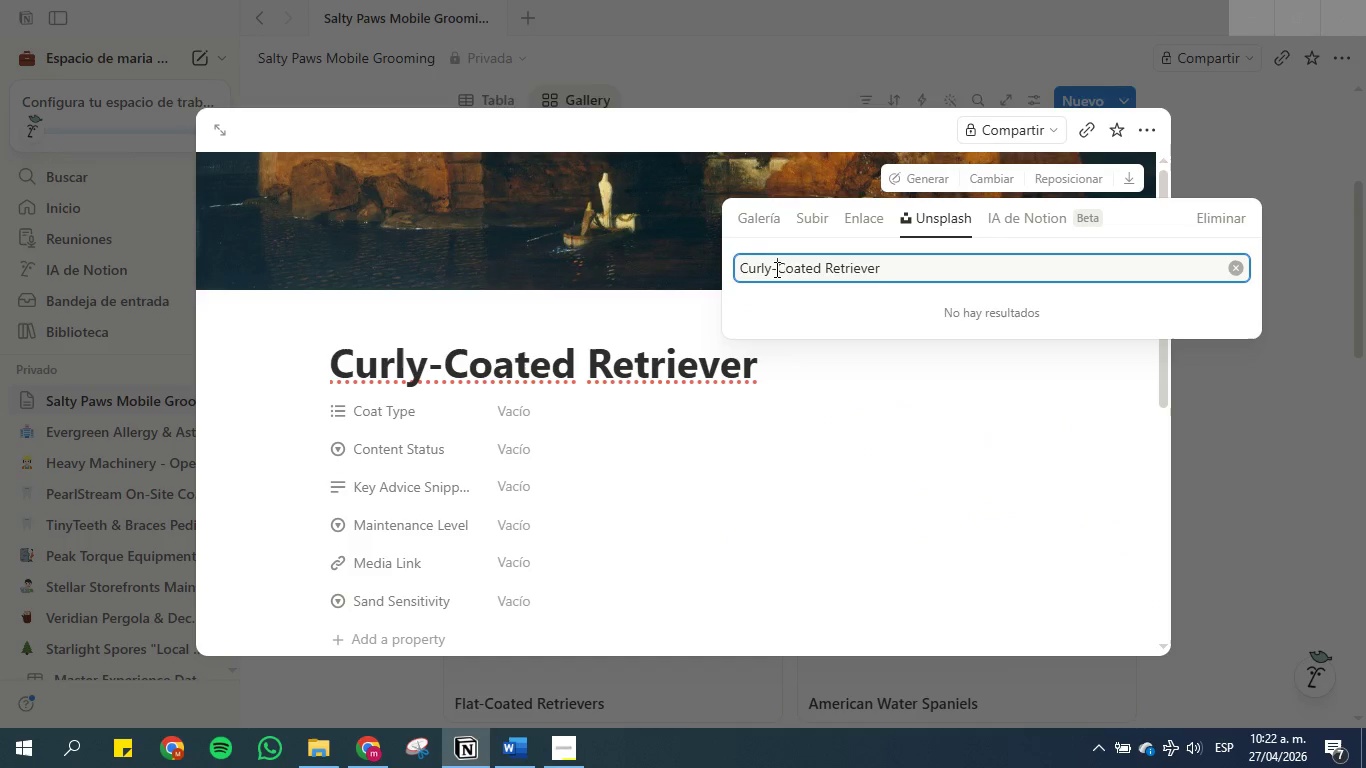 
key(Backspace)
 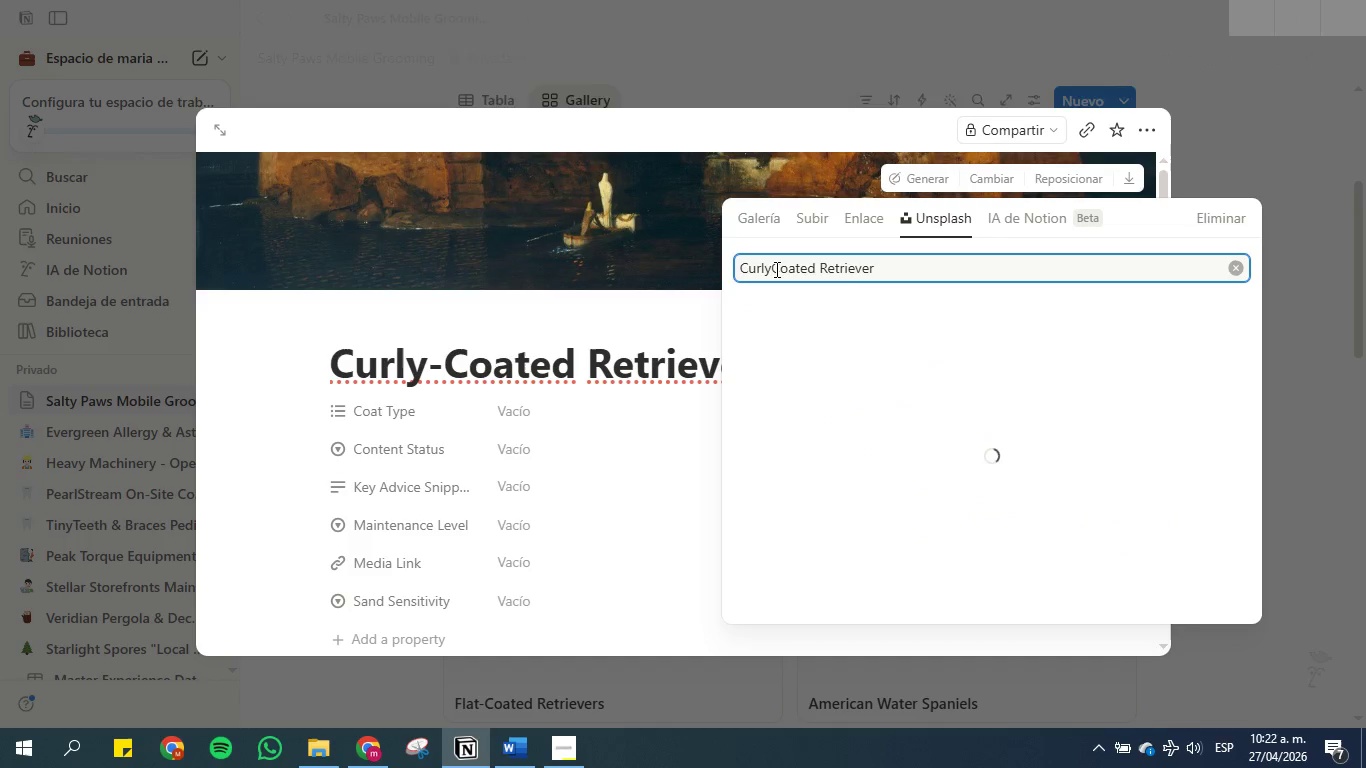 
key(N)
 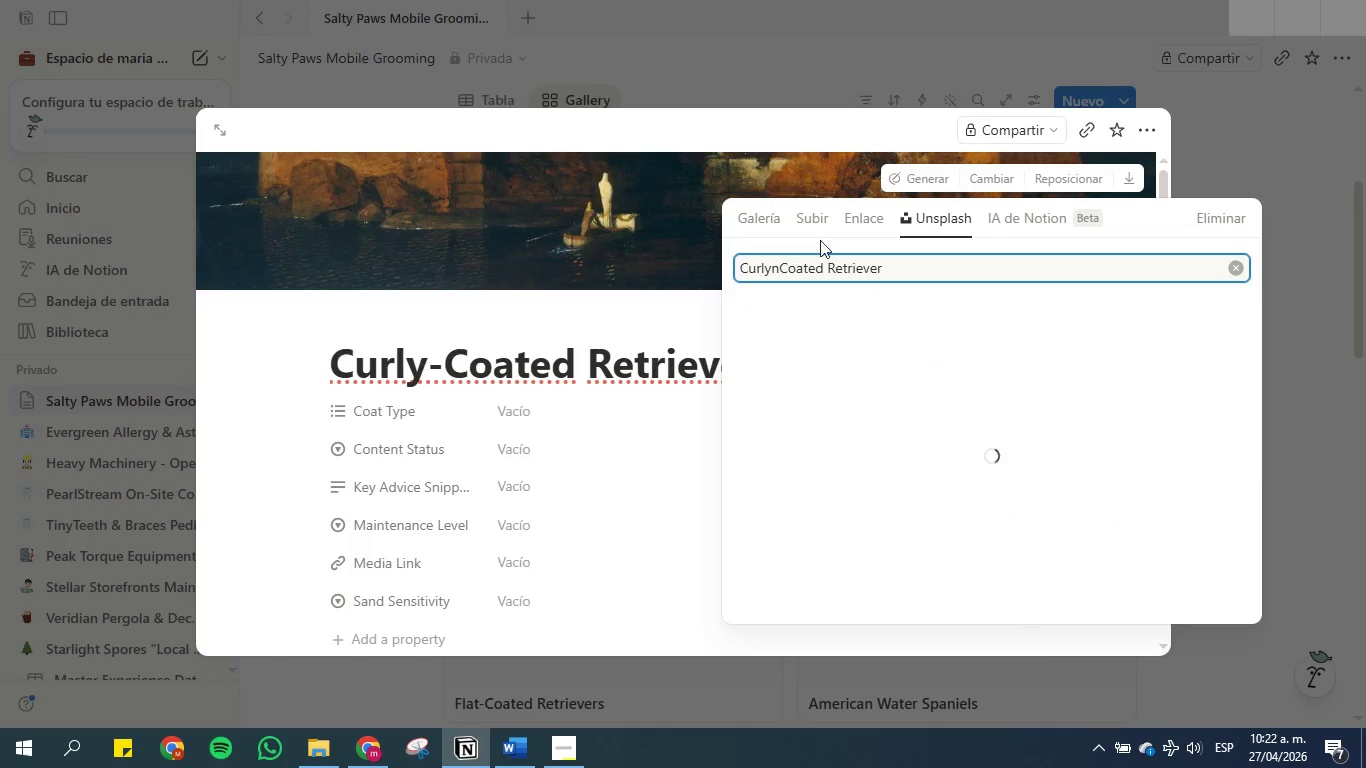 
key(Backspace)
 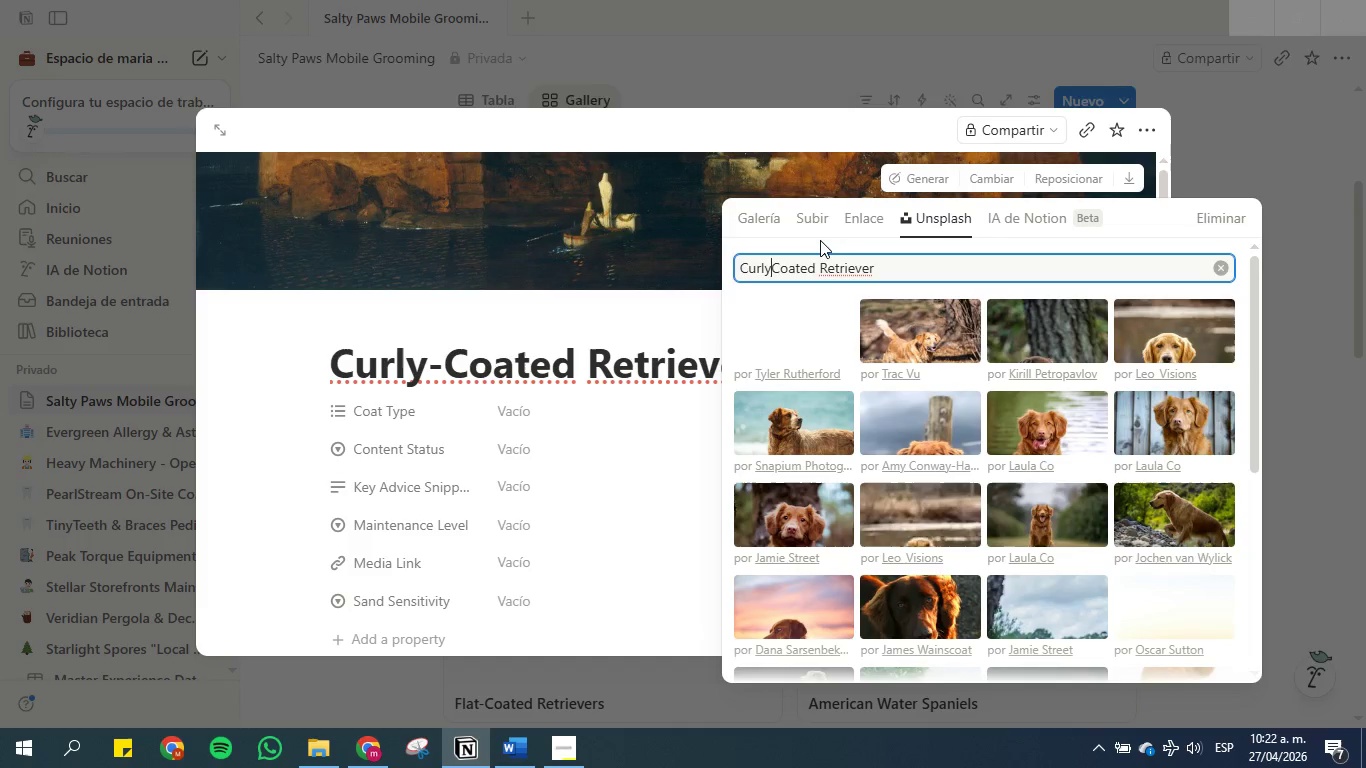 
key(Space)
 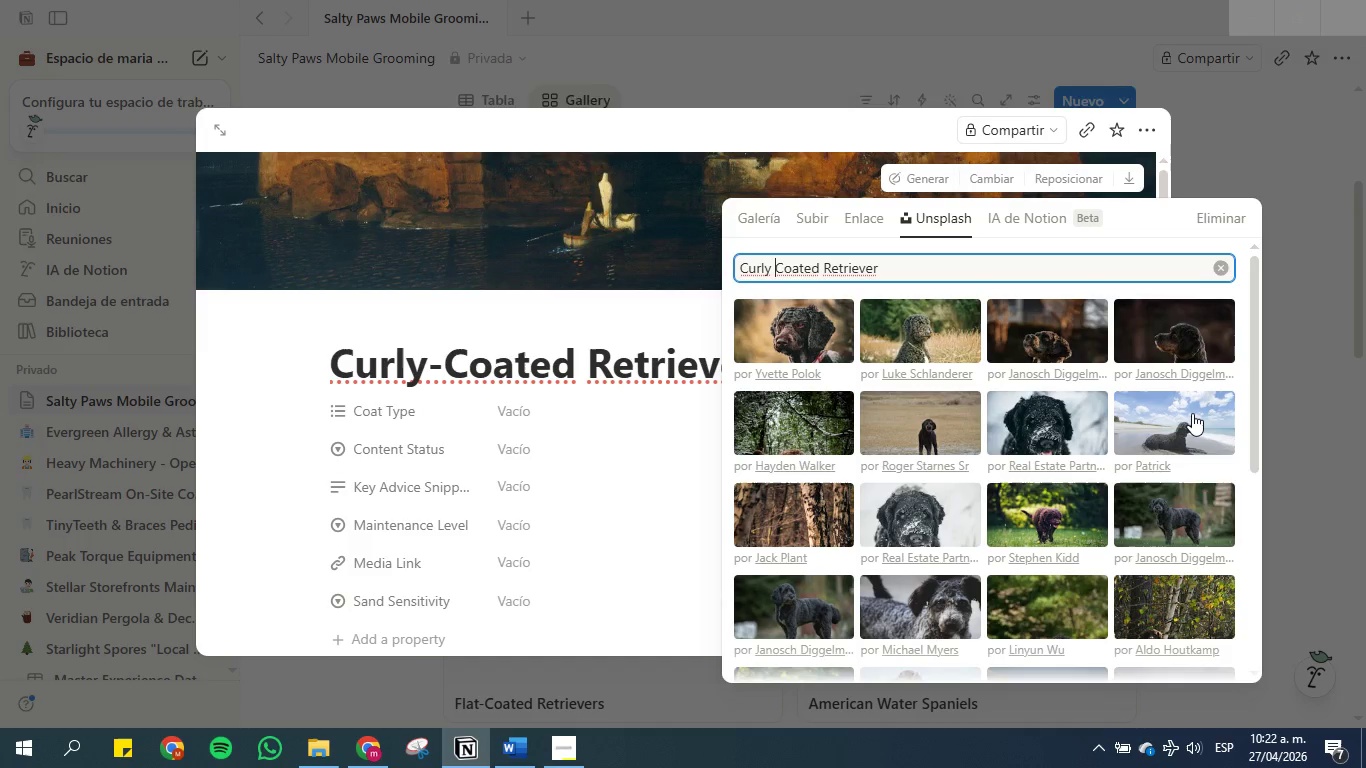 
wait(7.66)
 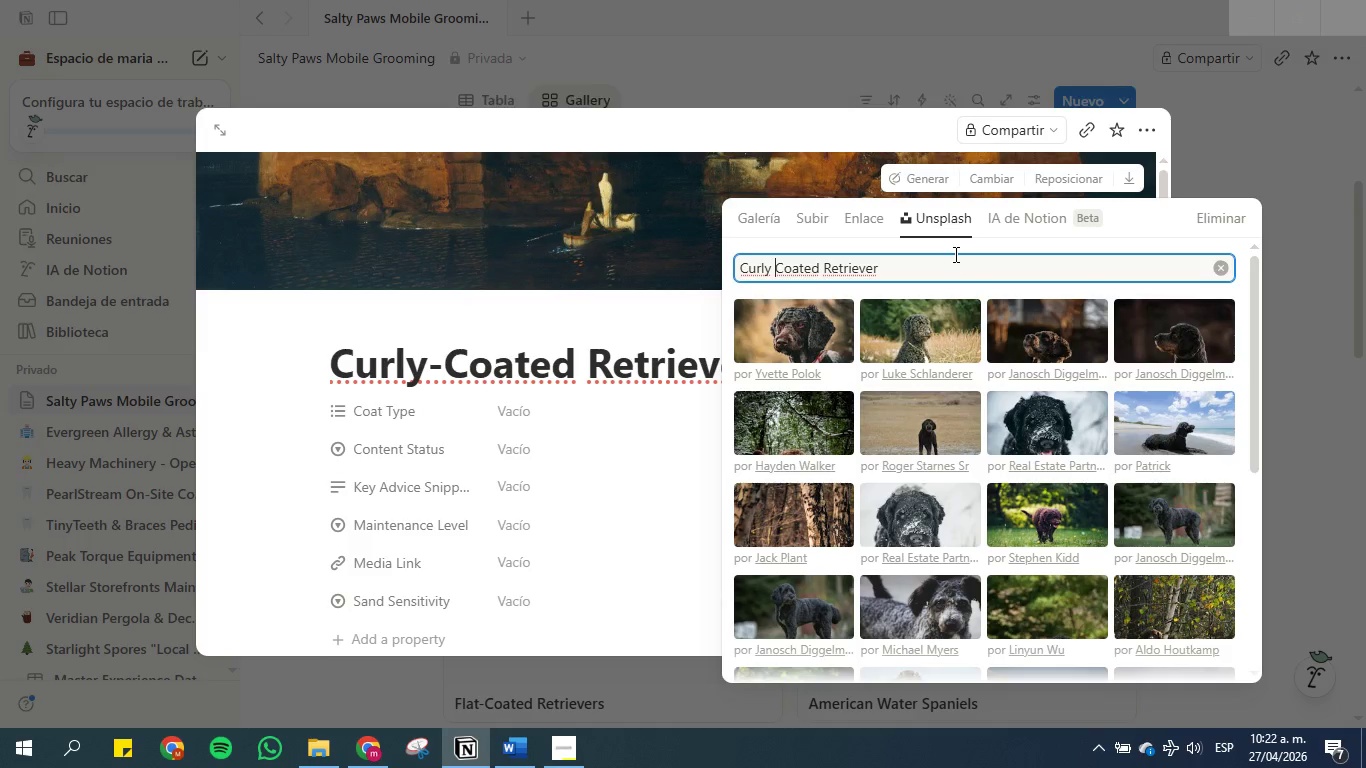 
left_click([1193, 413])
 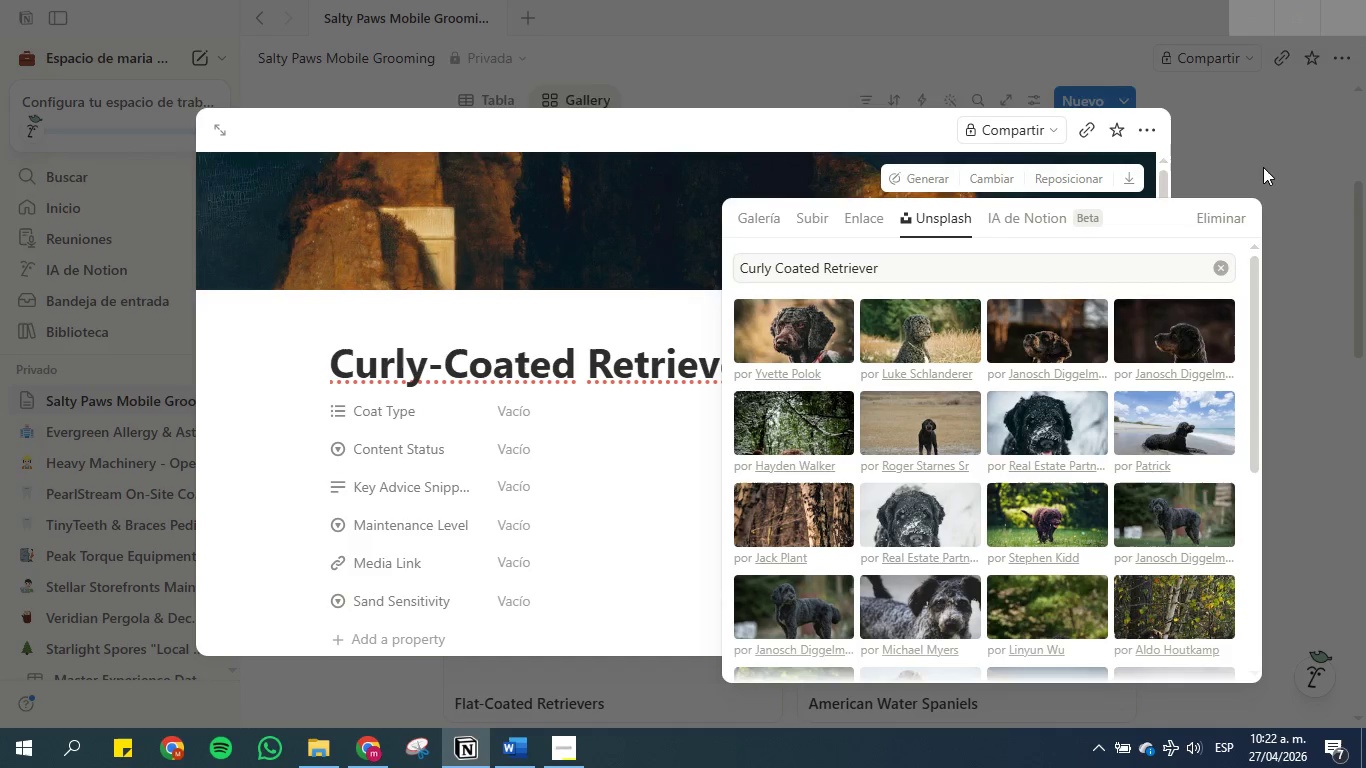 
left_click([1263, 167])
 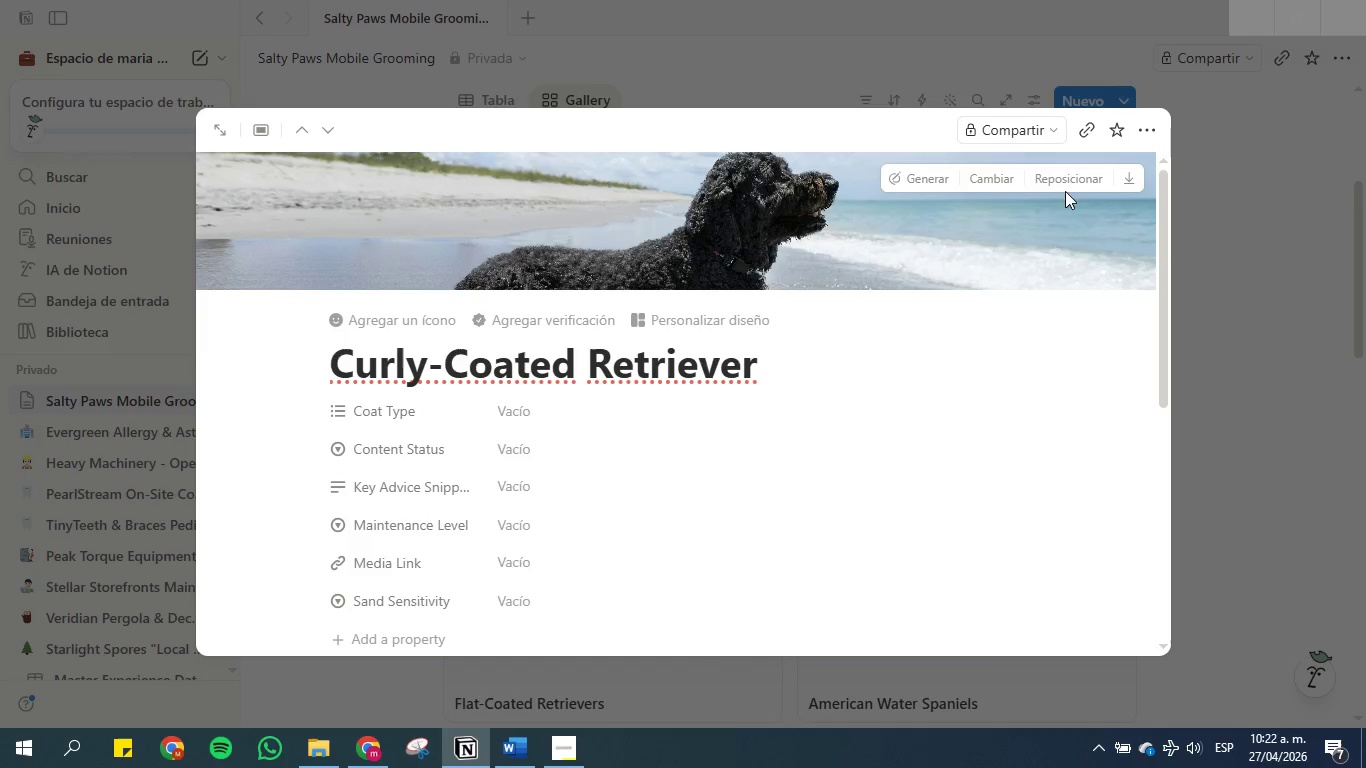 
left_click([1243, 239])
 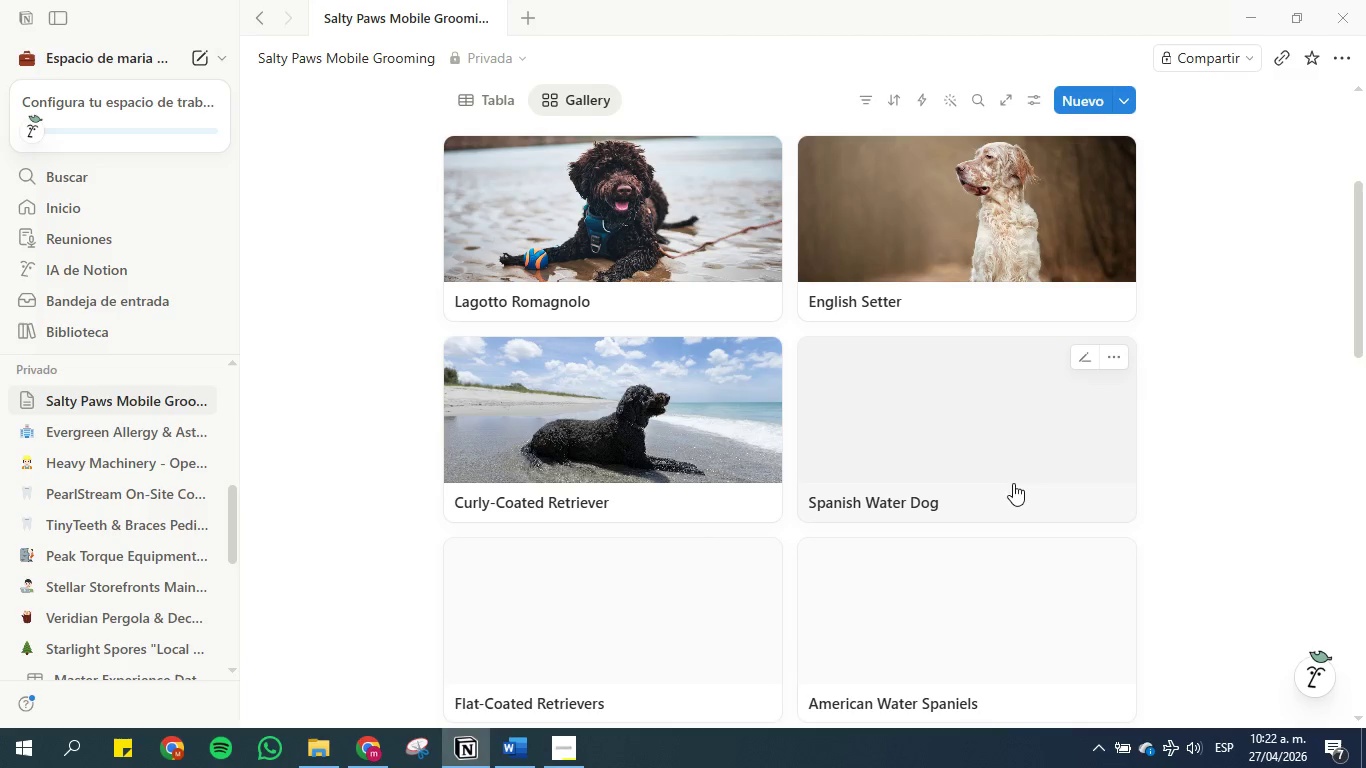 
left_click([891, 410])
 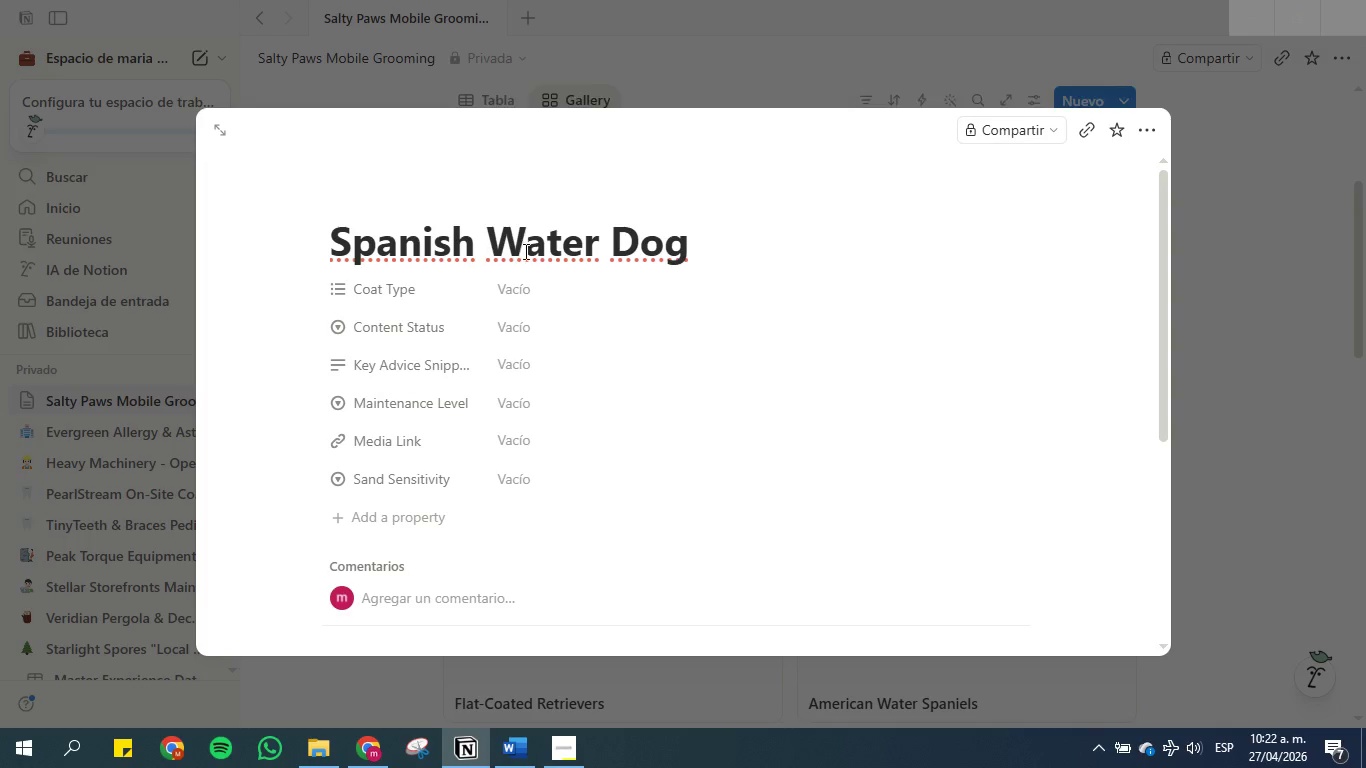 
double_click([527, 249])
 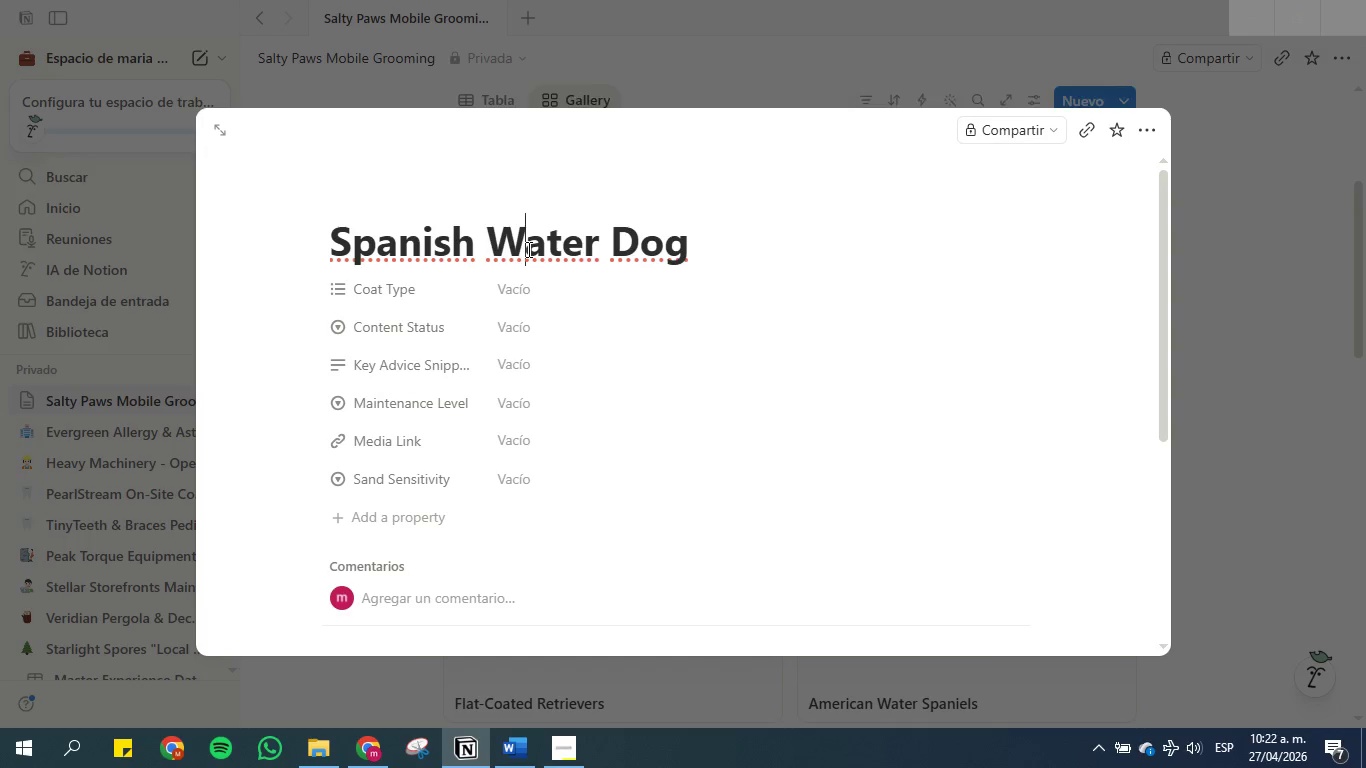 
triple_click([527, 249])
 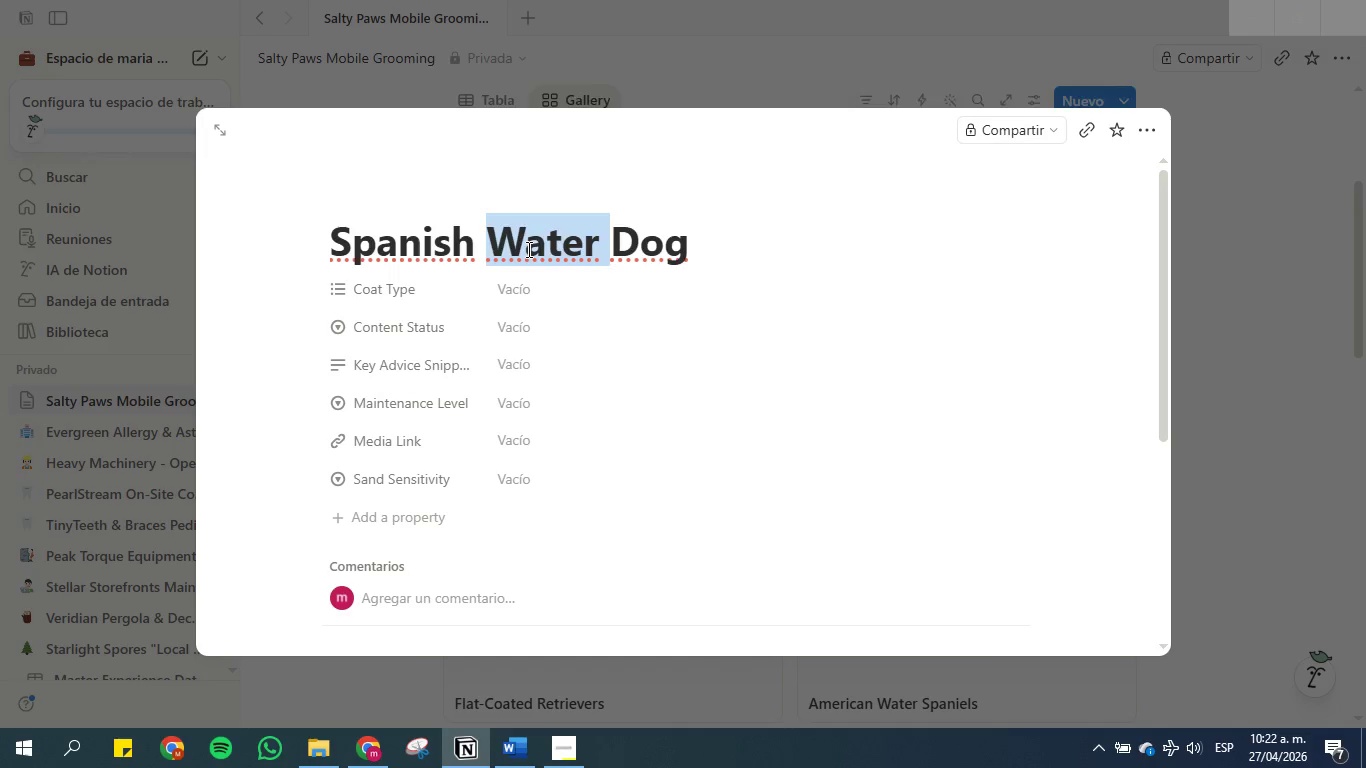 
triple_click([527, 249])
 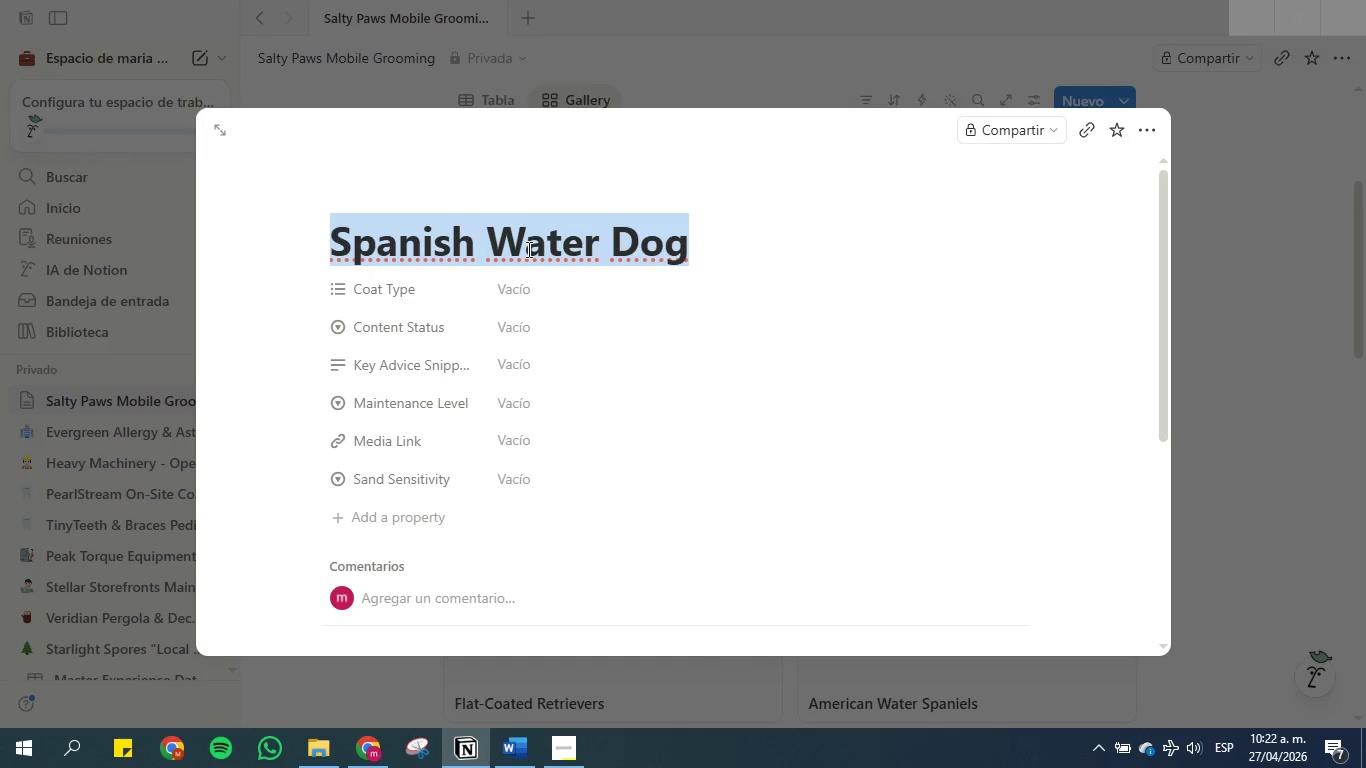 
key(Control+ControlLeft)
 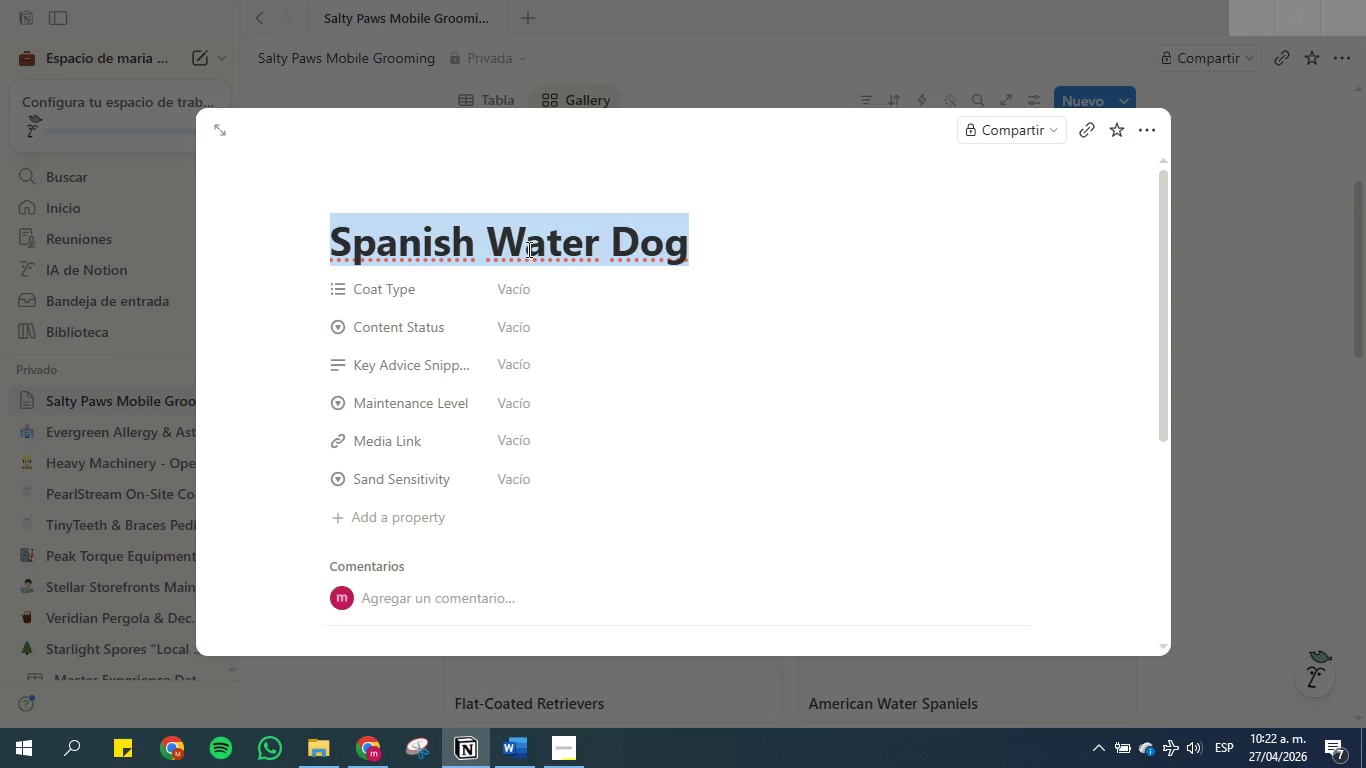 
key(Control+C)
 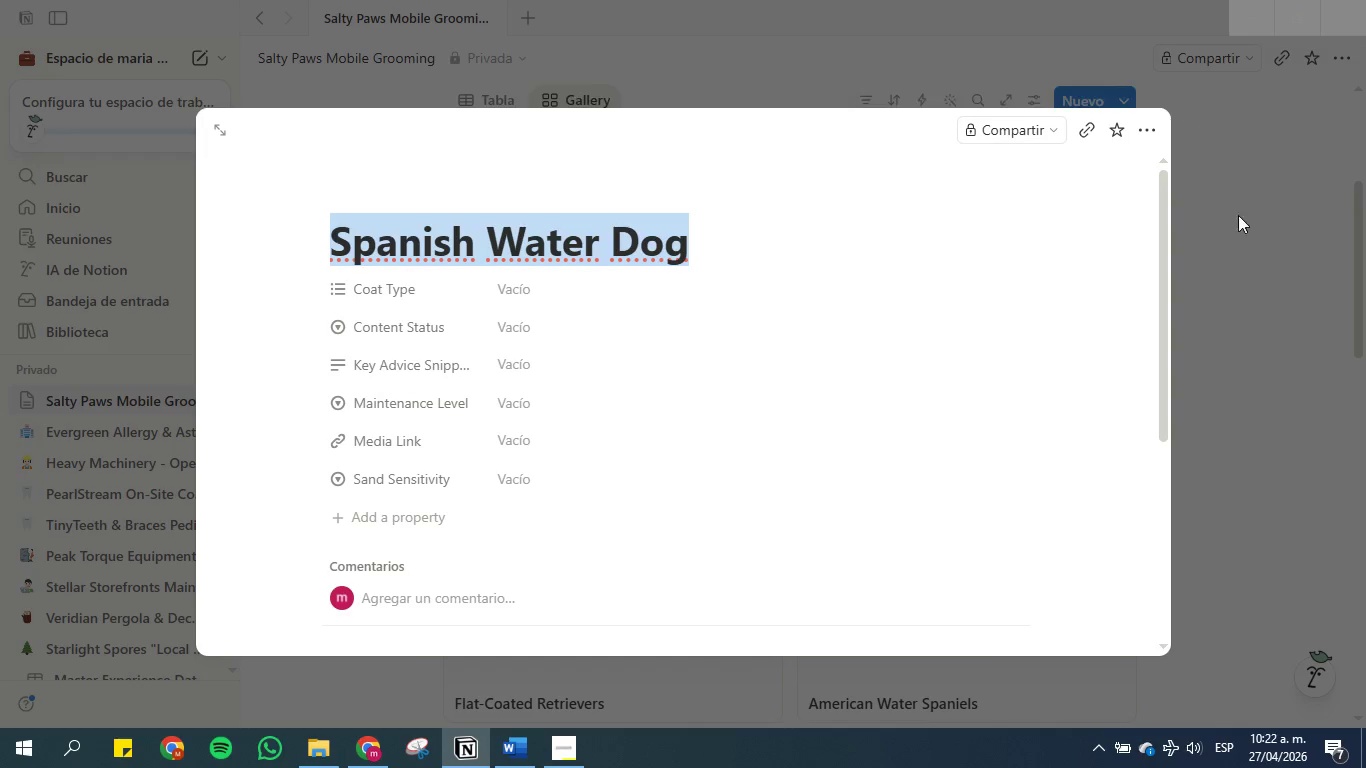 
left_click([1244, 233])
 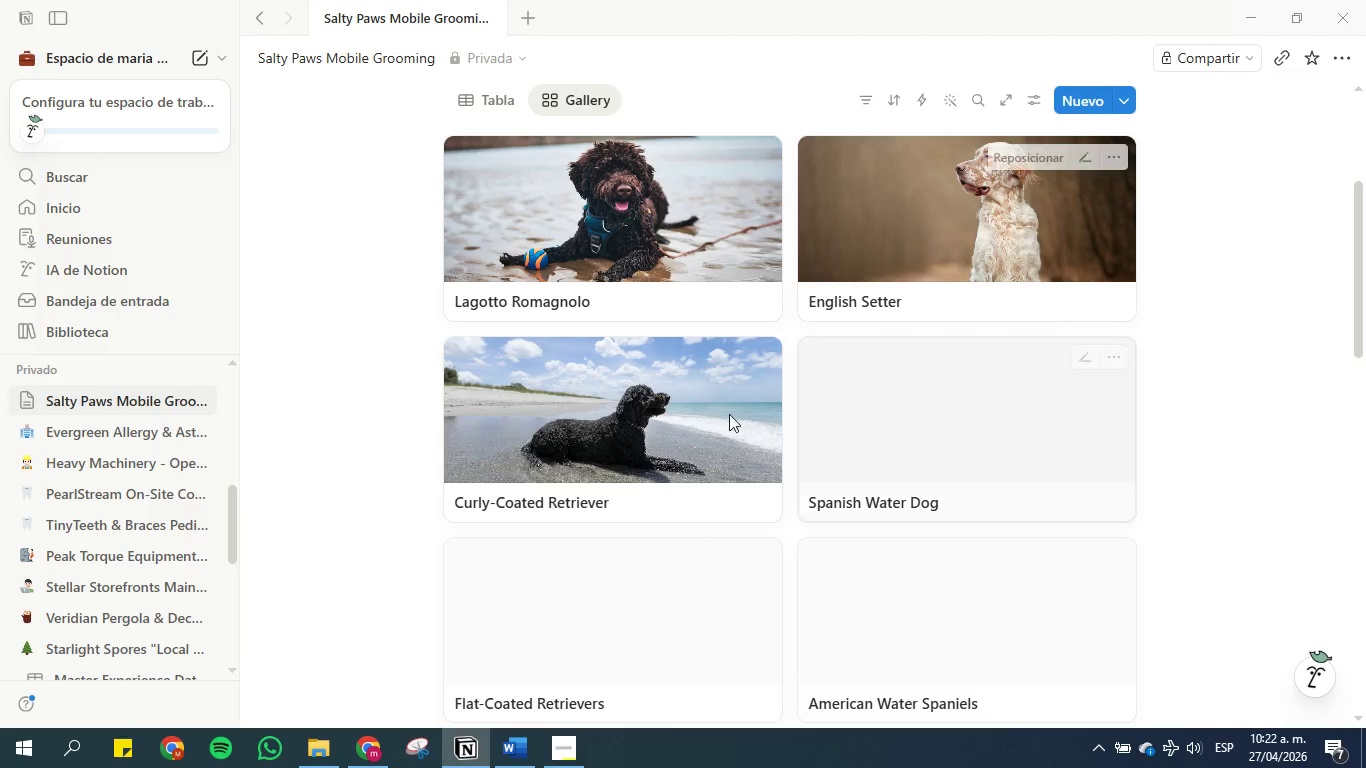 
scroll: coordinate [691, 412], scroll_direction: down, amount: 10.0
 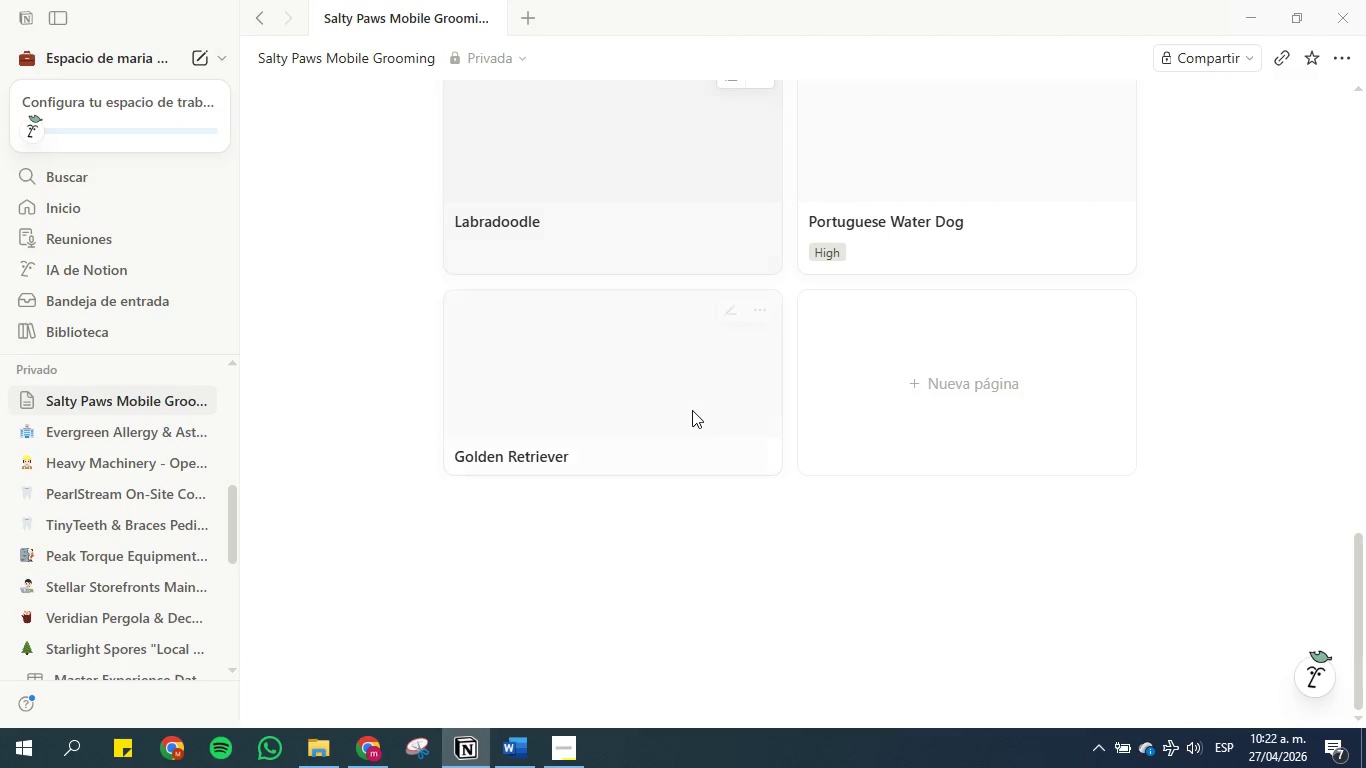 
scroll: coordinate [692, 410], scroll_direction: up, amount: 11.0
 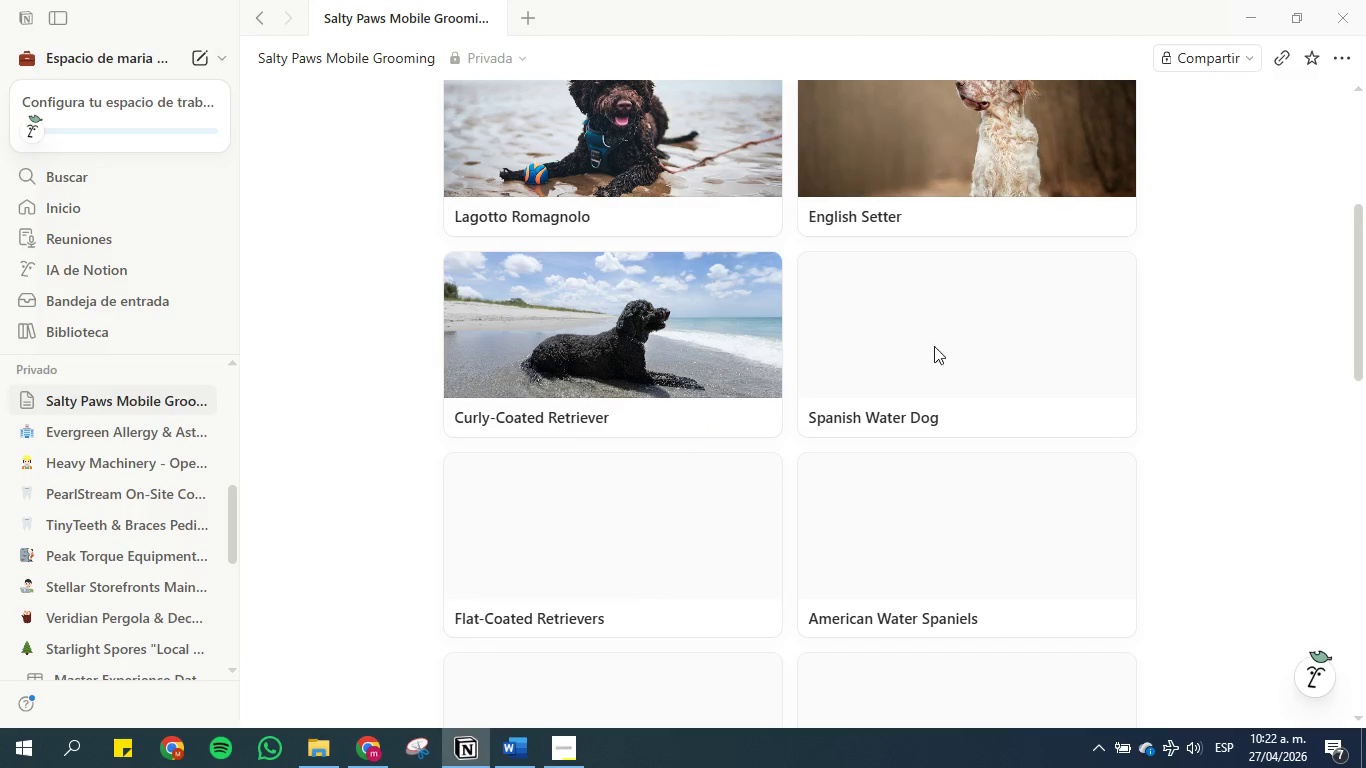 
left_click([992, 308])
 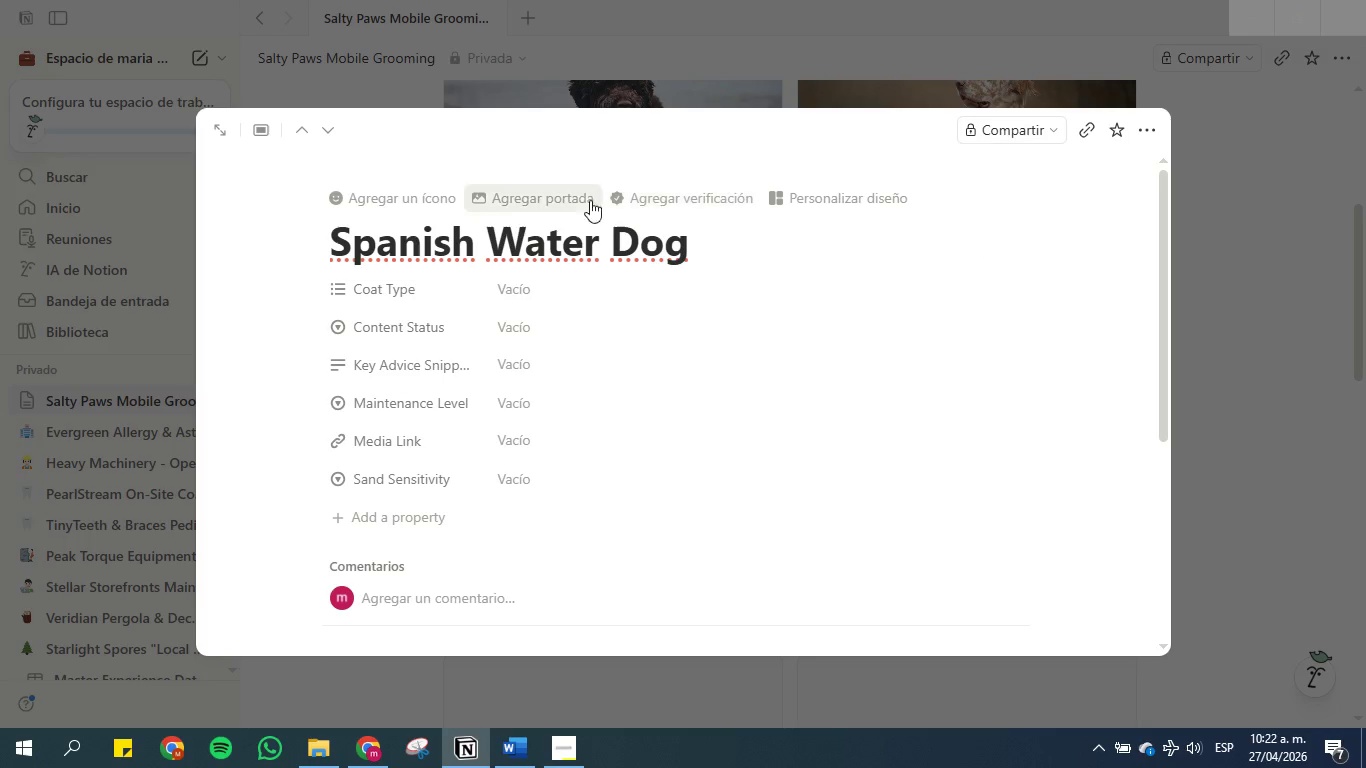 
left_click([521, 205])
 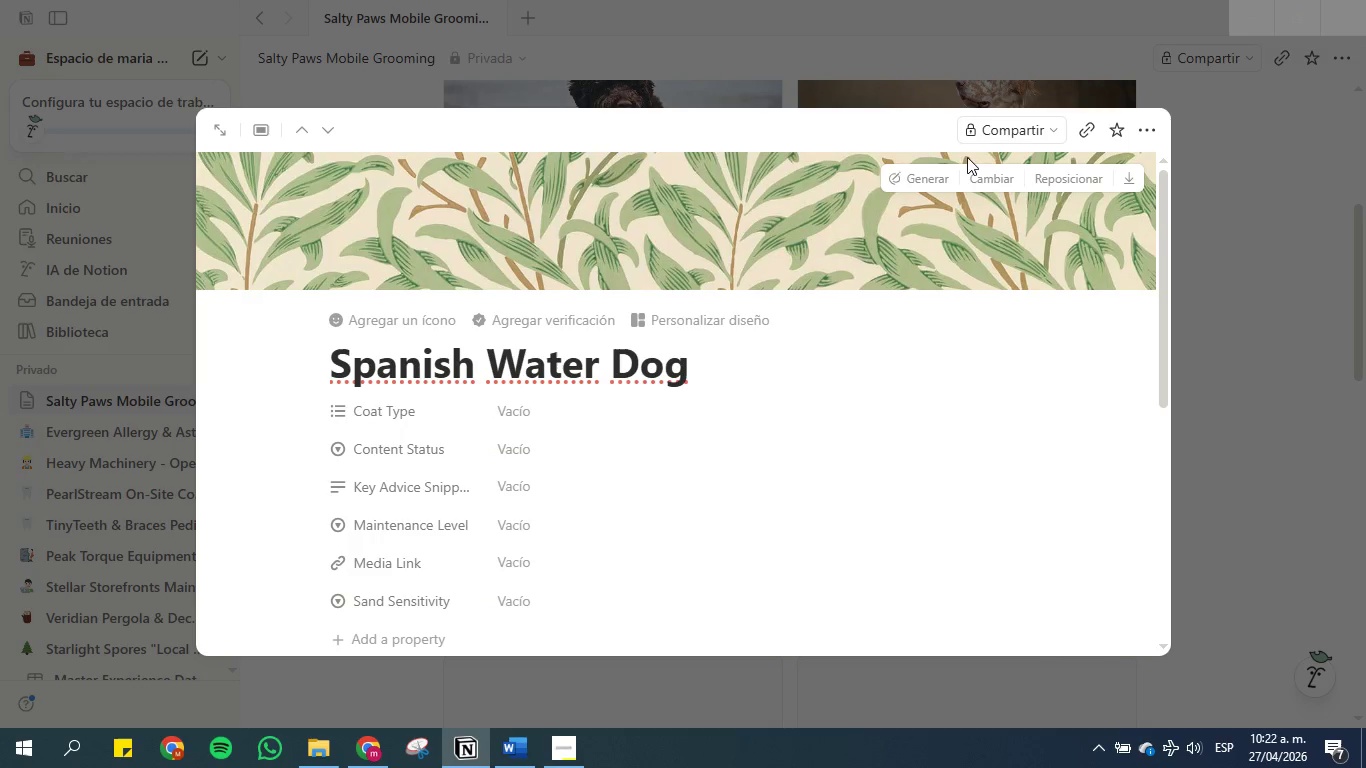 
double_click([977, 171])
 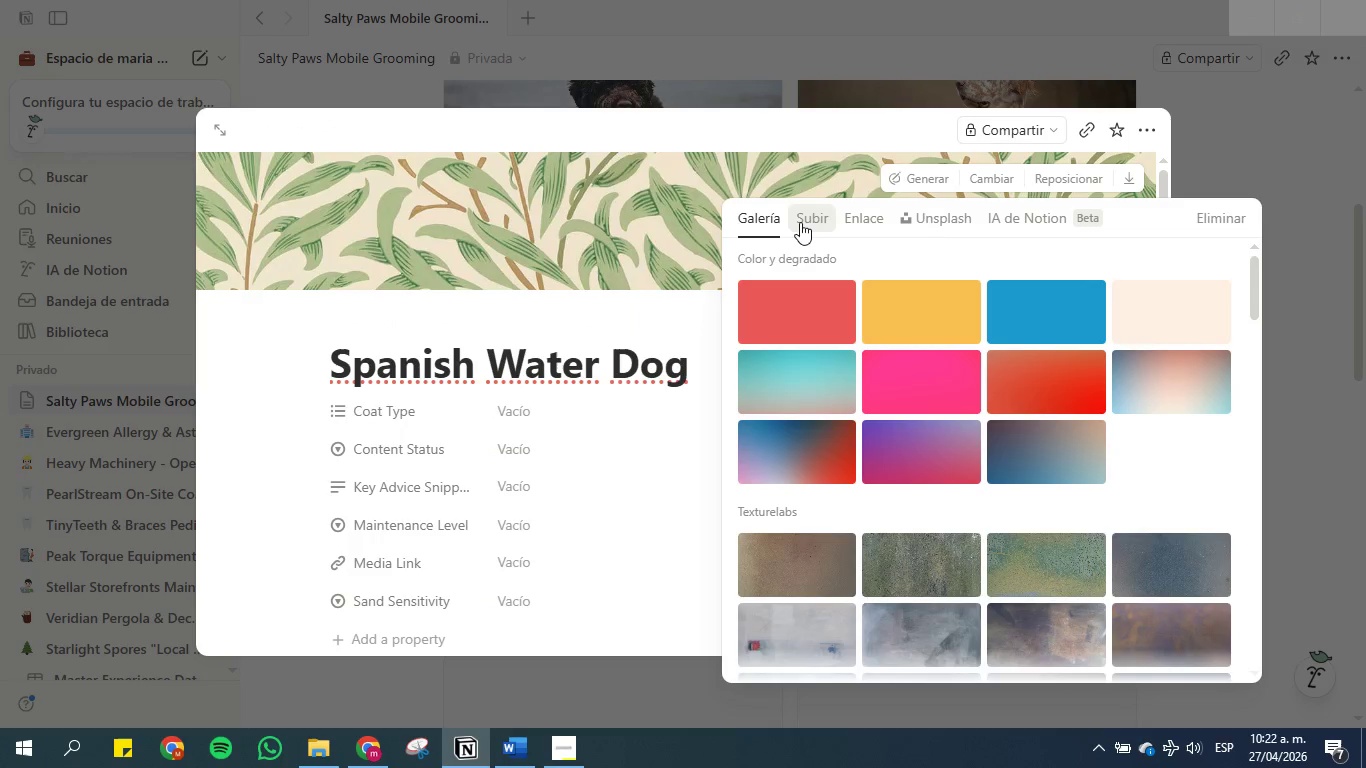 
wait(5.08)
 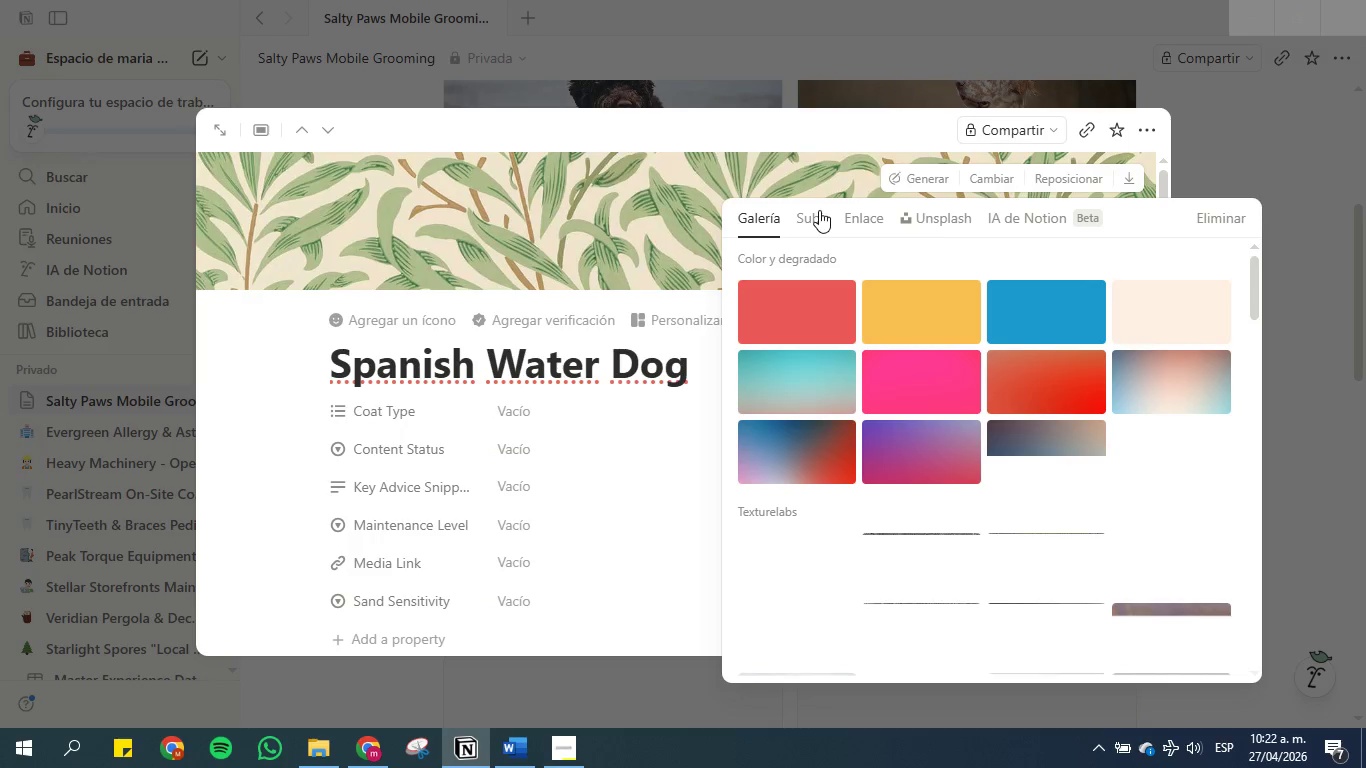 
left_click([1023, 211])
 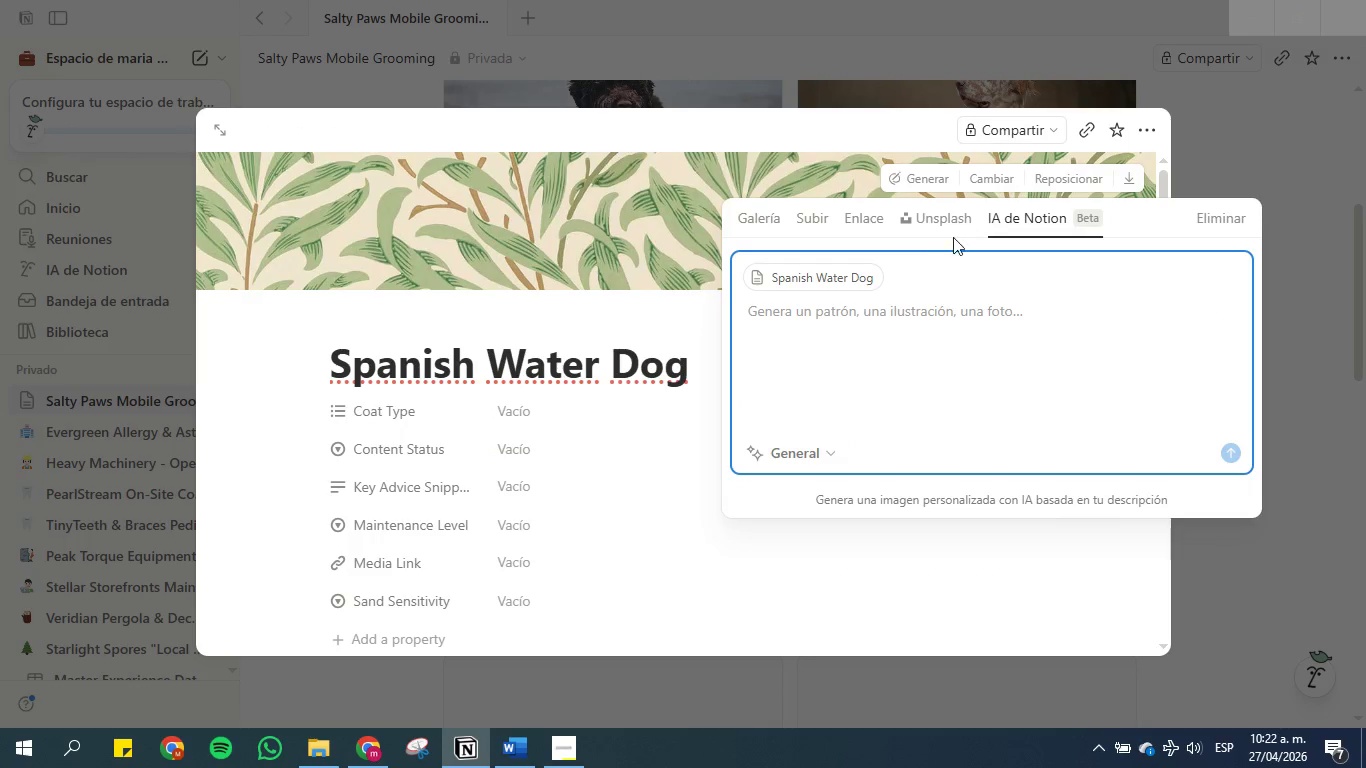 
left_click([935, 220])
 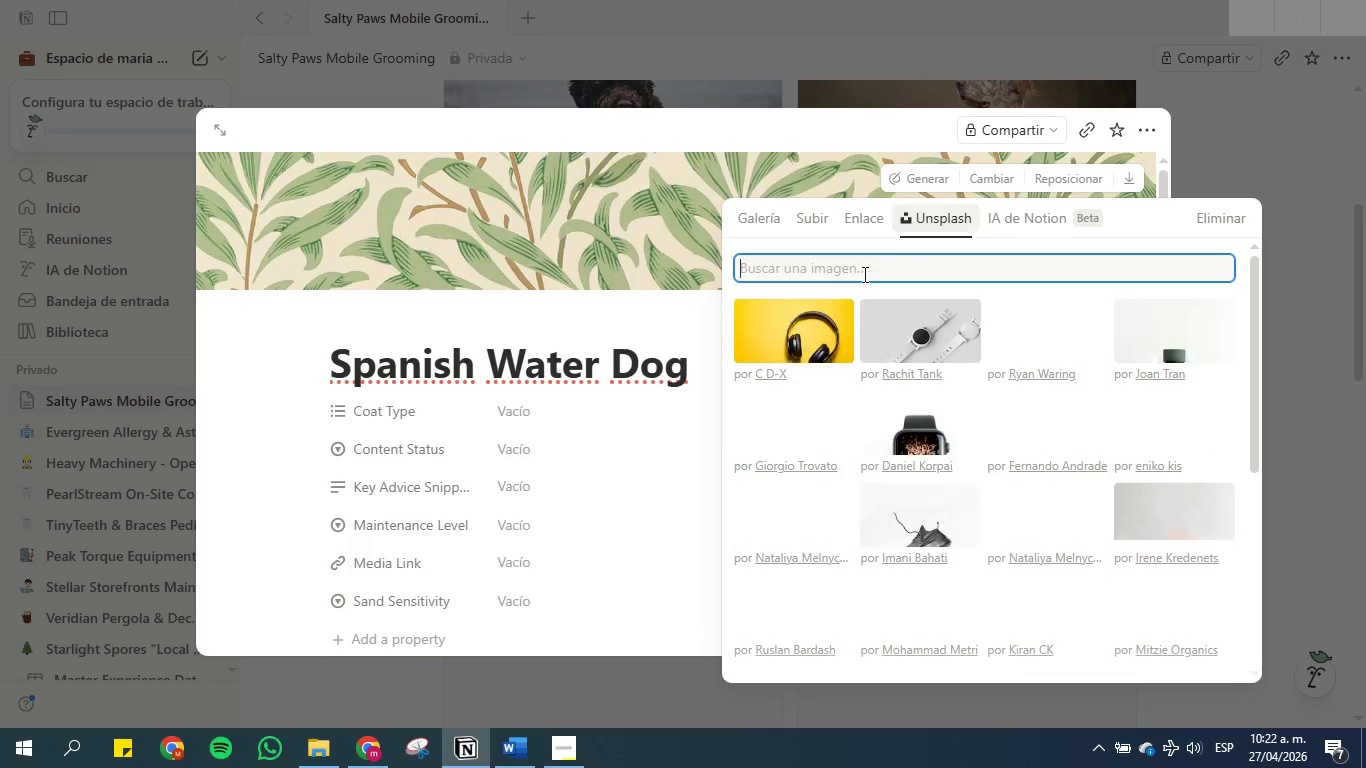 
left_click([860, 279])
 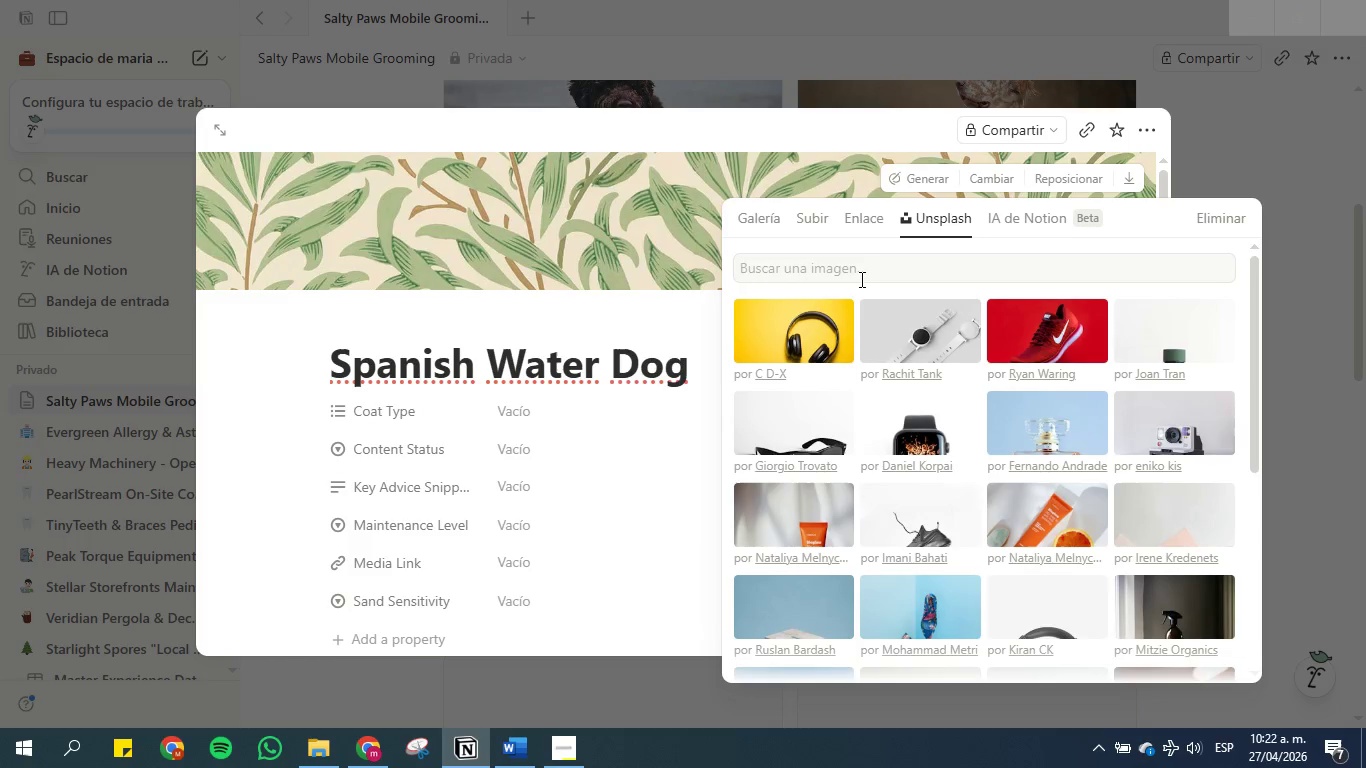 
key(Control+V)
 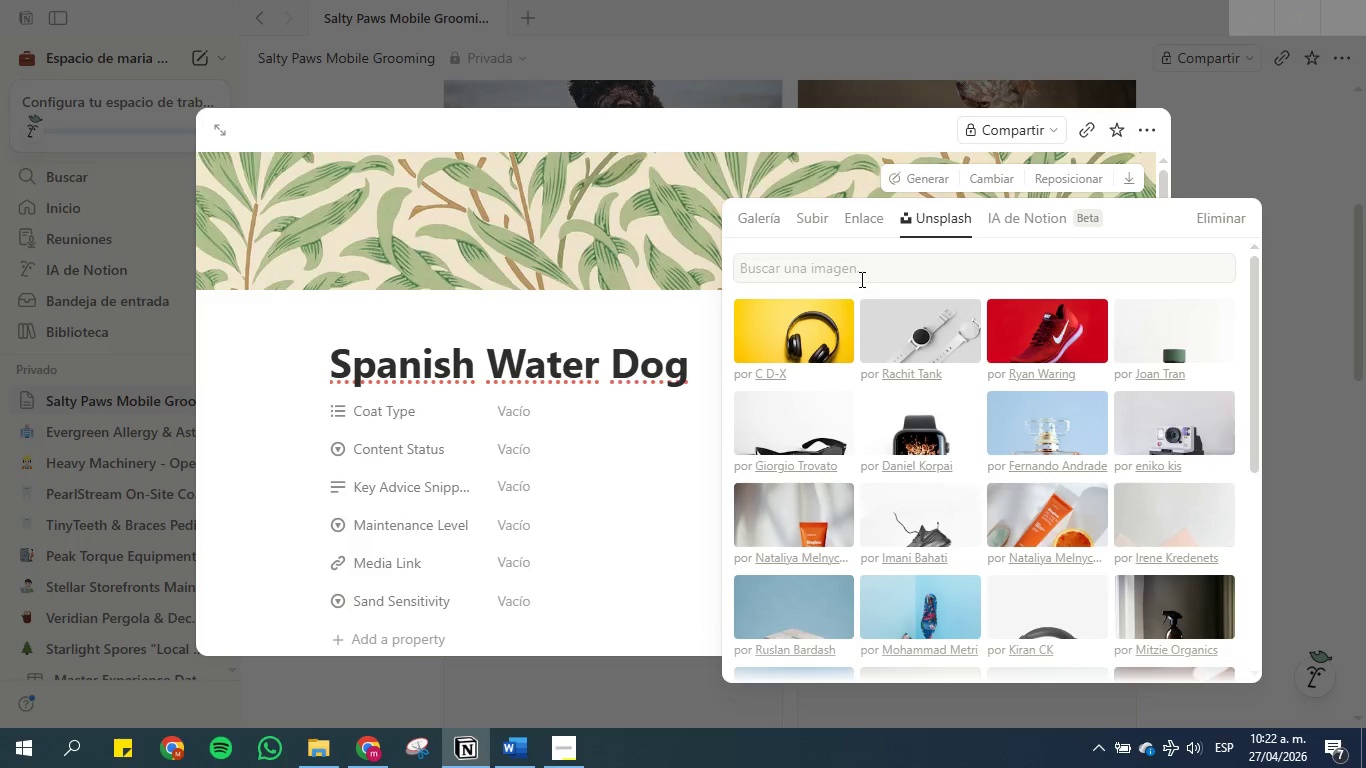 
left_click([855, 265])
 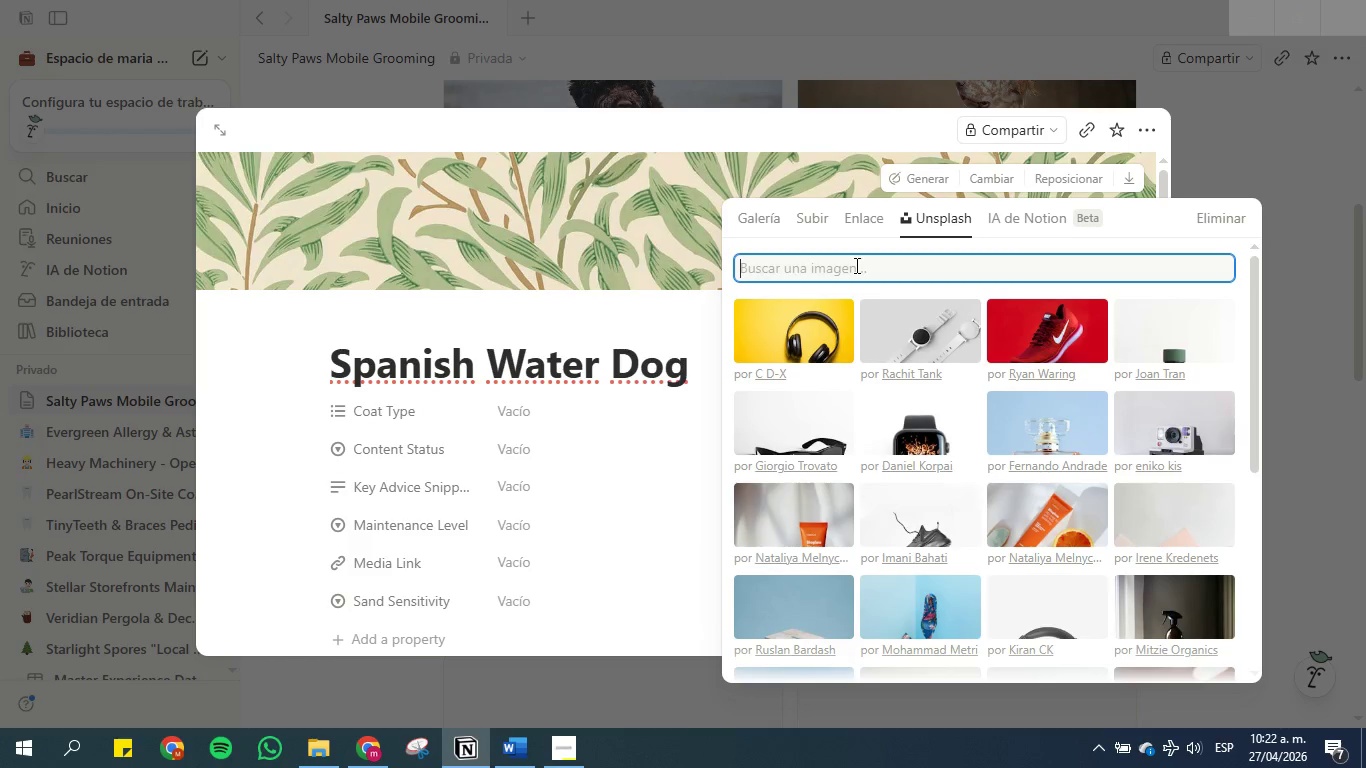 
key(Control+V)
 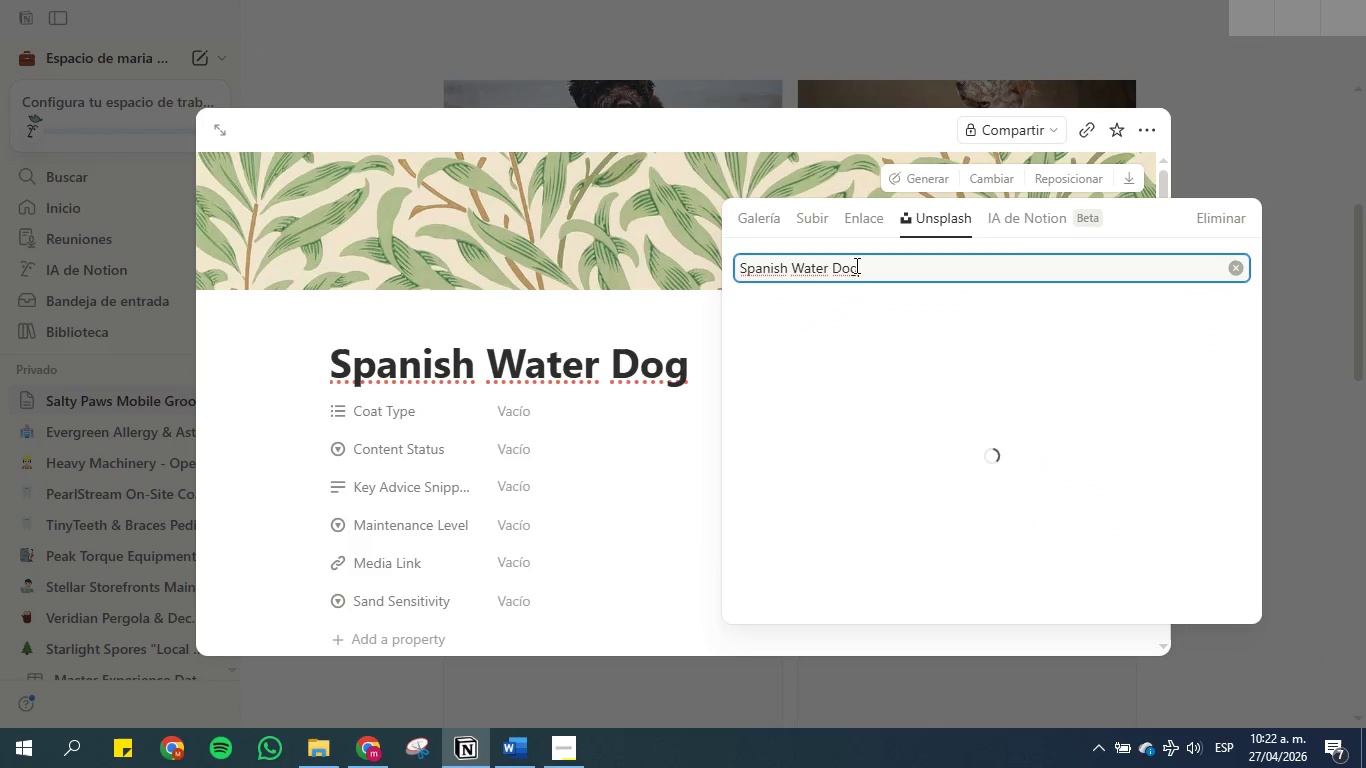 
mouse_move([898, 287])
 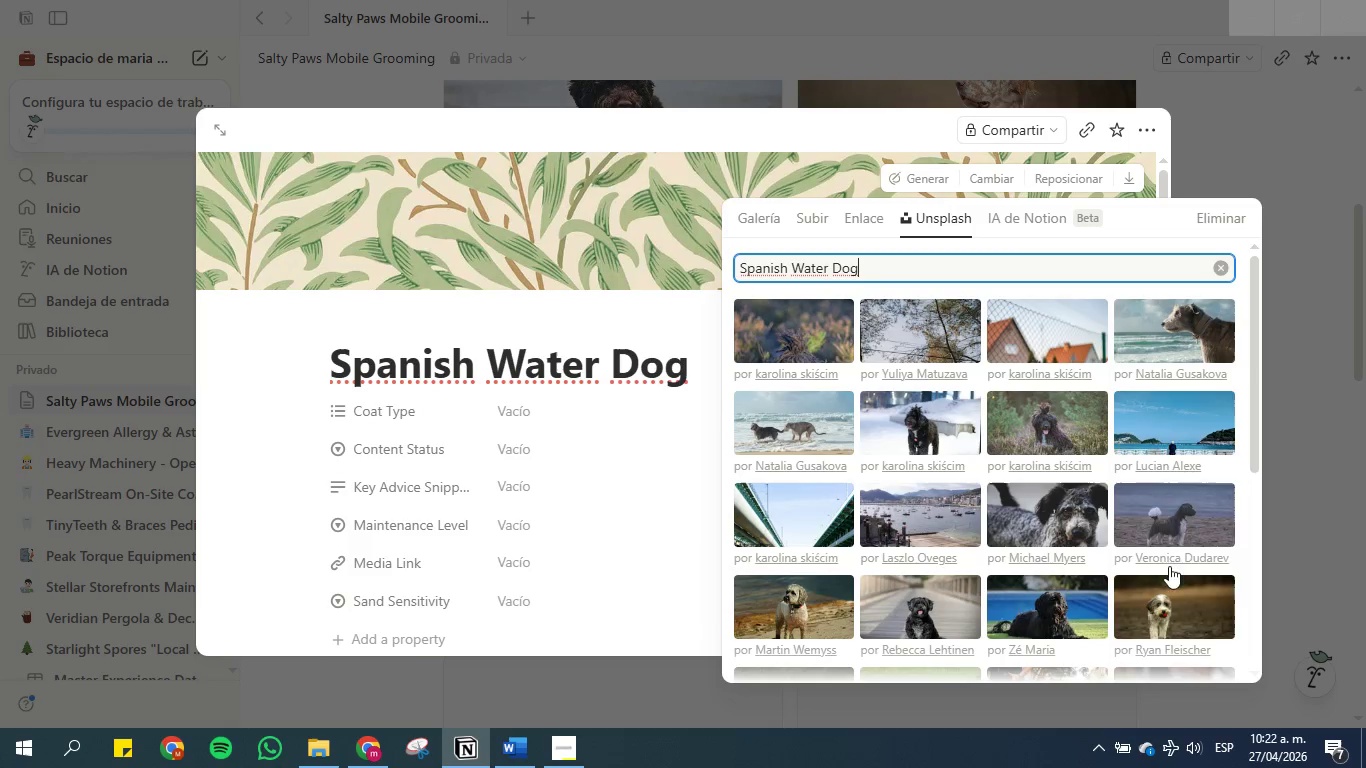 
left_click([1160, 332])
 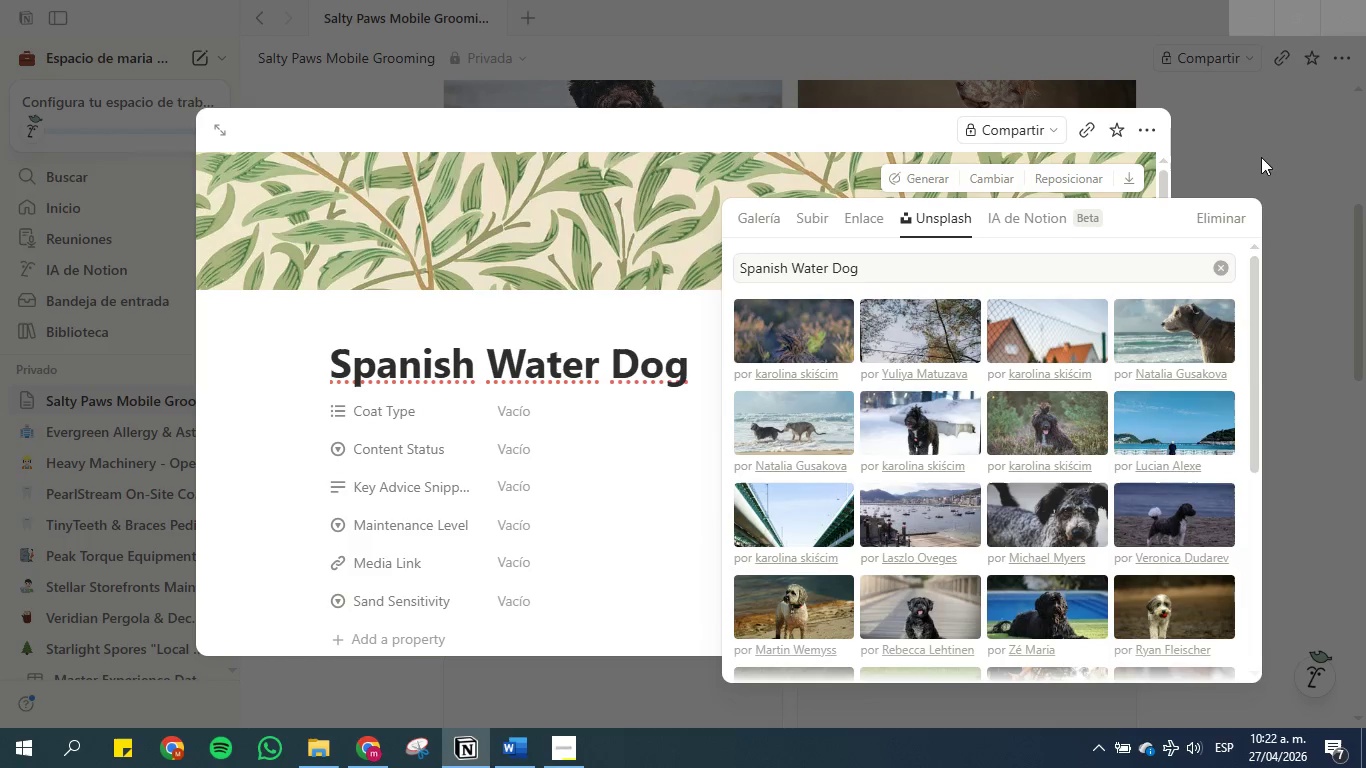 
left_click([1274, 165])
 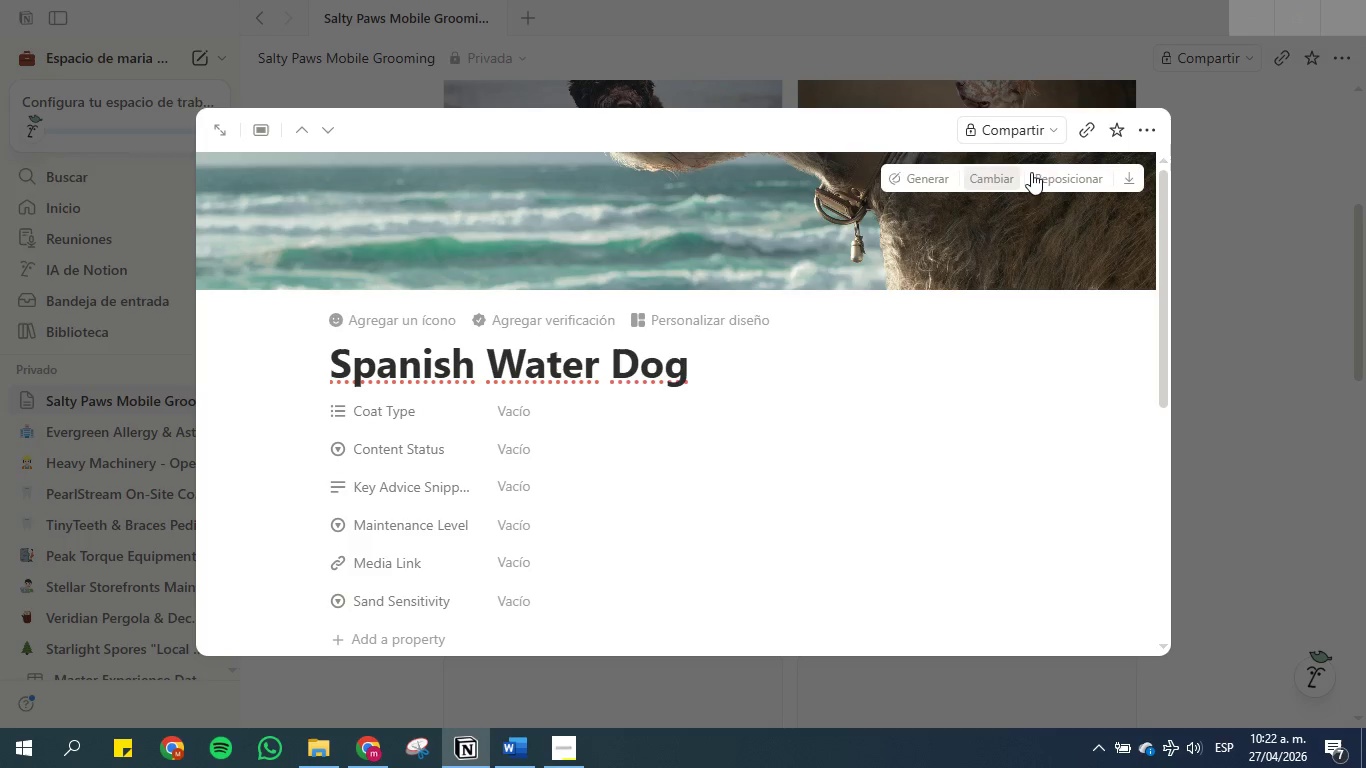 
left_click([1071, 179])
 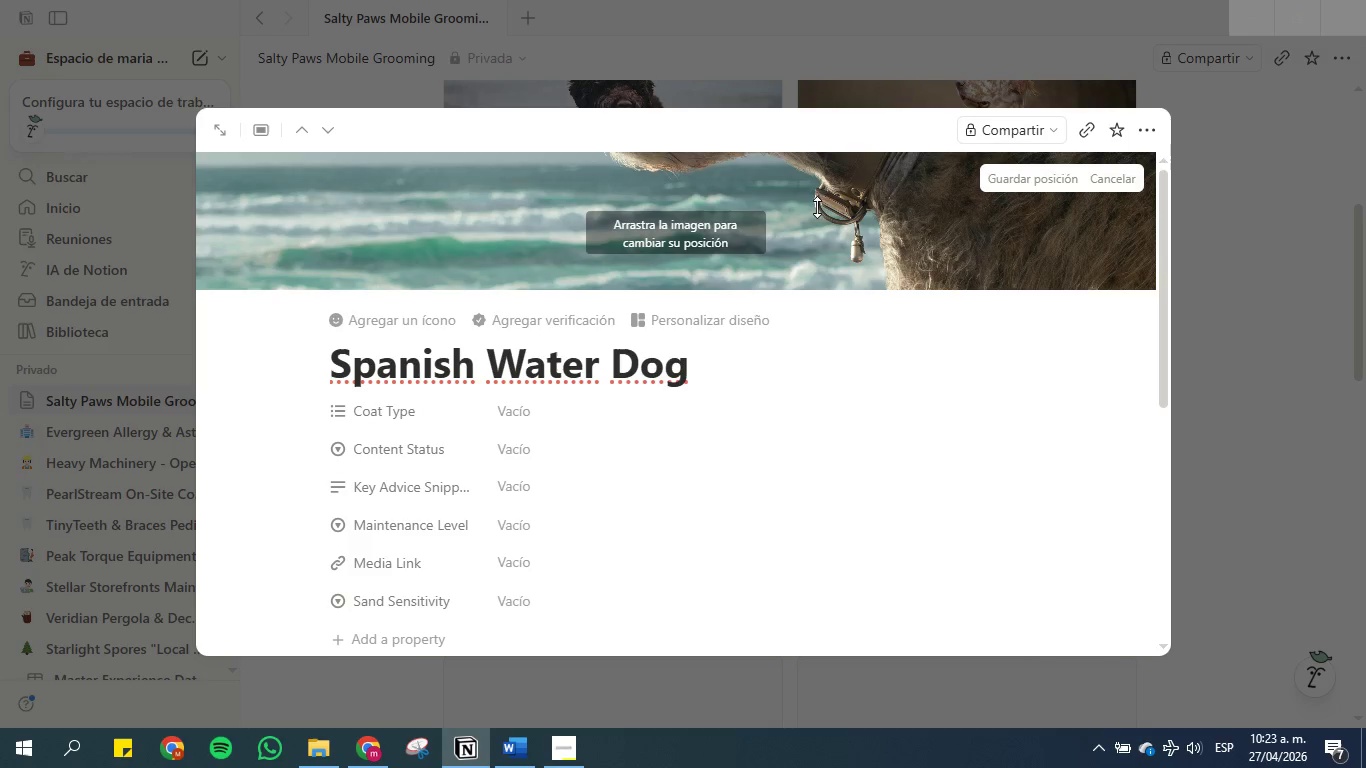 
left_click_drag(start_coordinate=[810, 192], to_coordinate=[818, 360])
 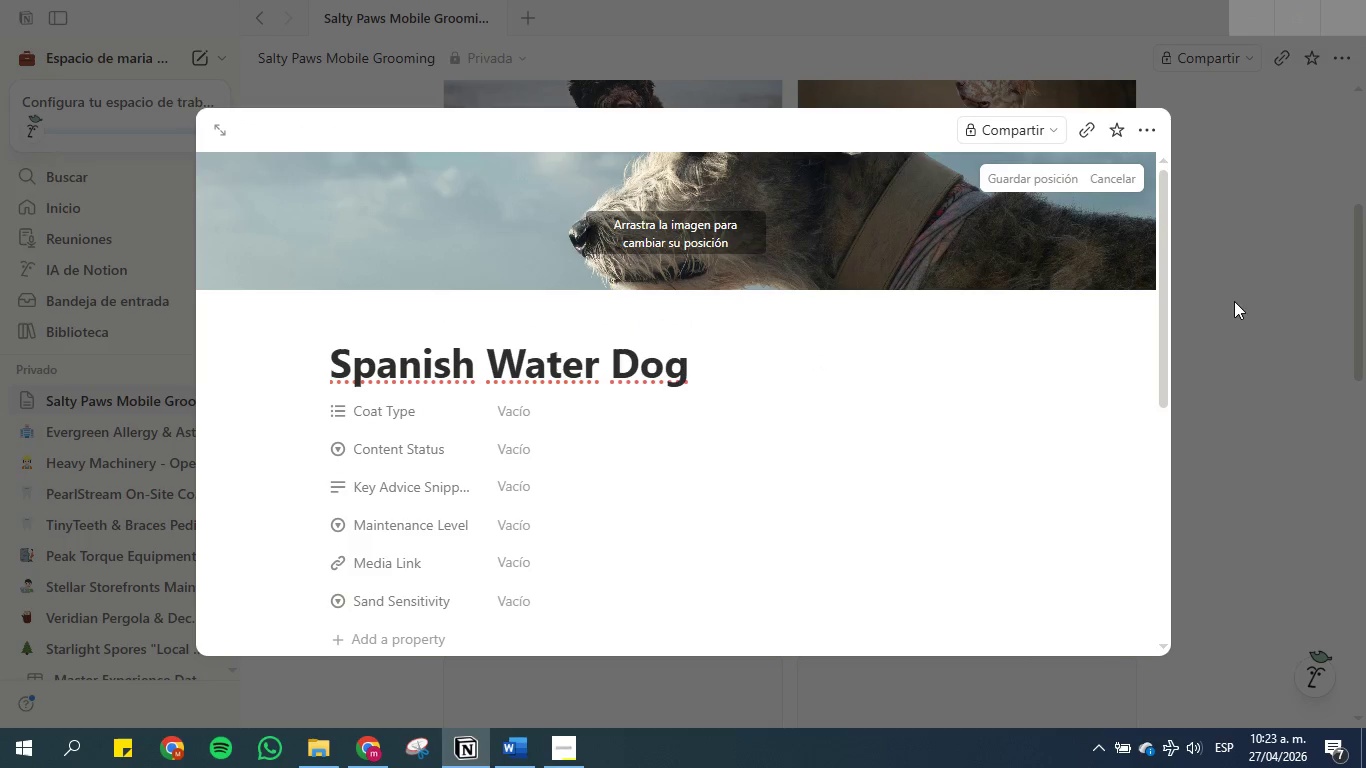 
left_click([1235, 302])
 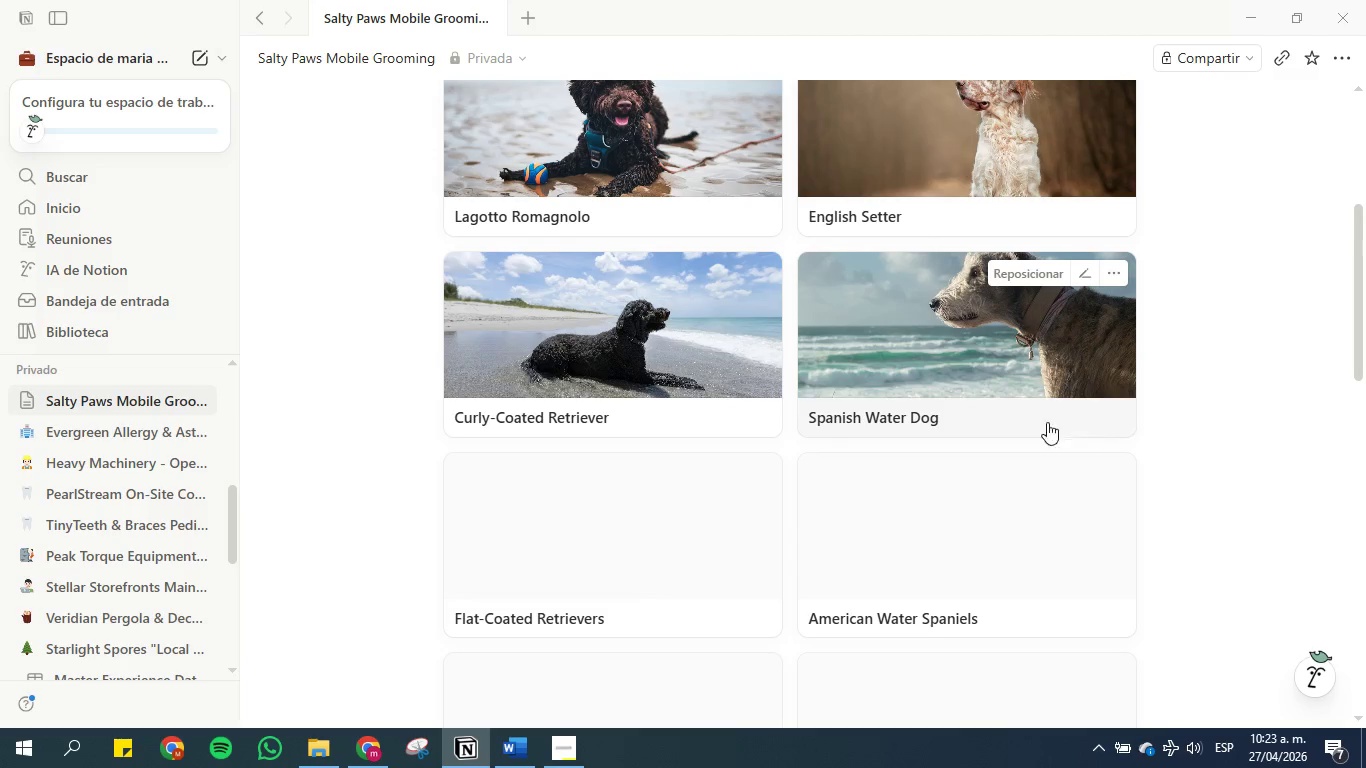 
left_click([638, 492])
 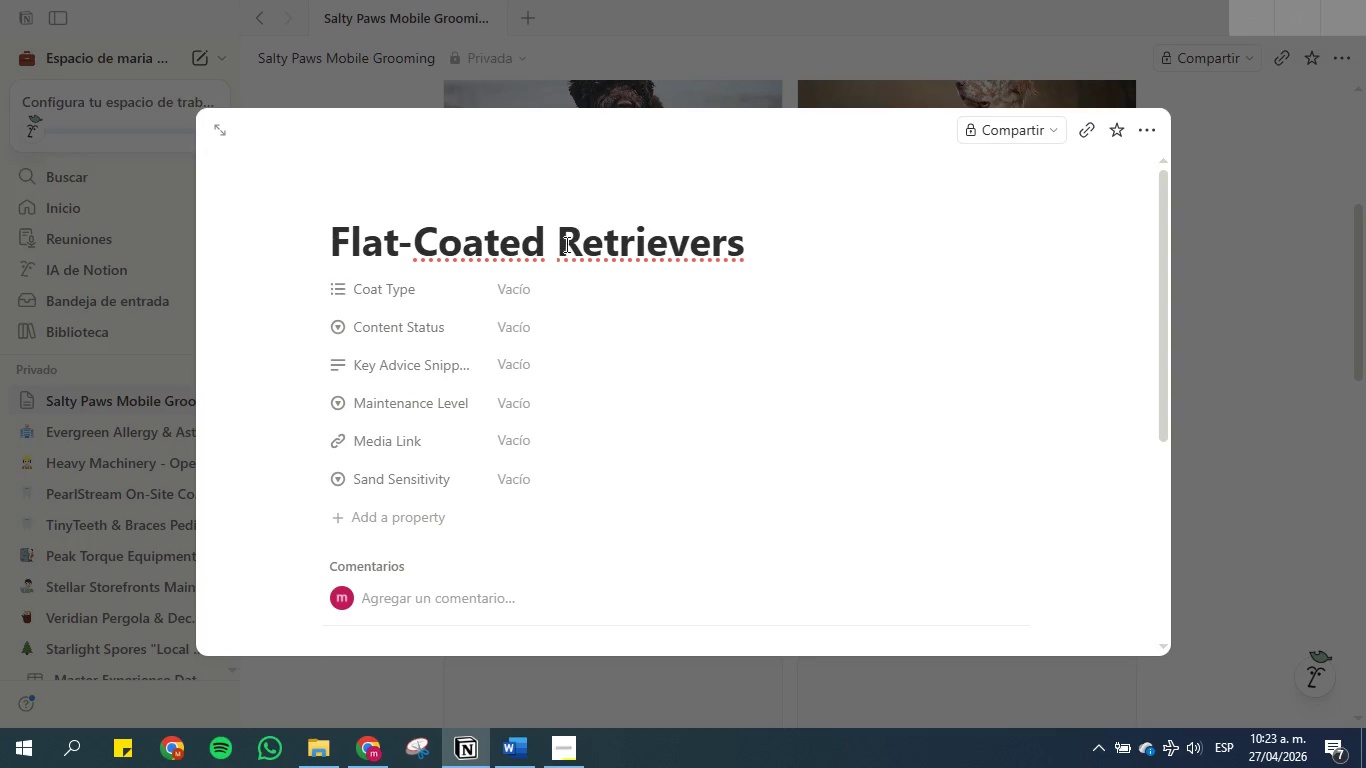 
double_click([564, 240])
 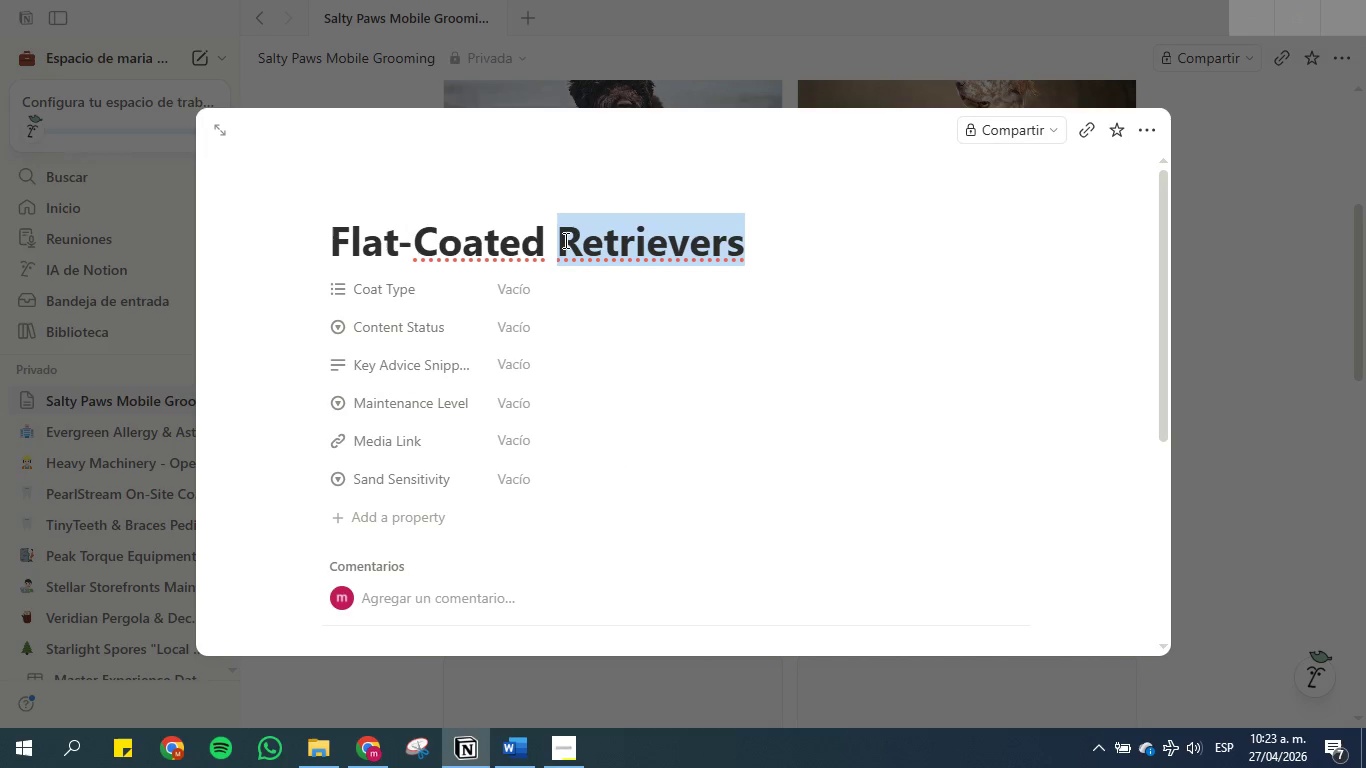 
triple_click([564, 240])
 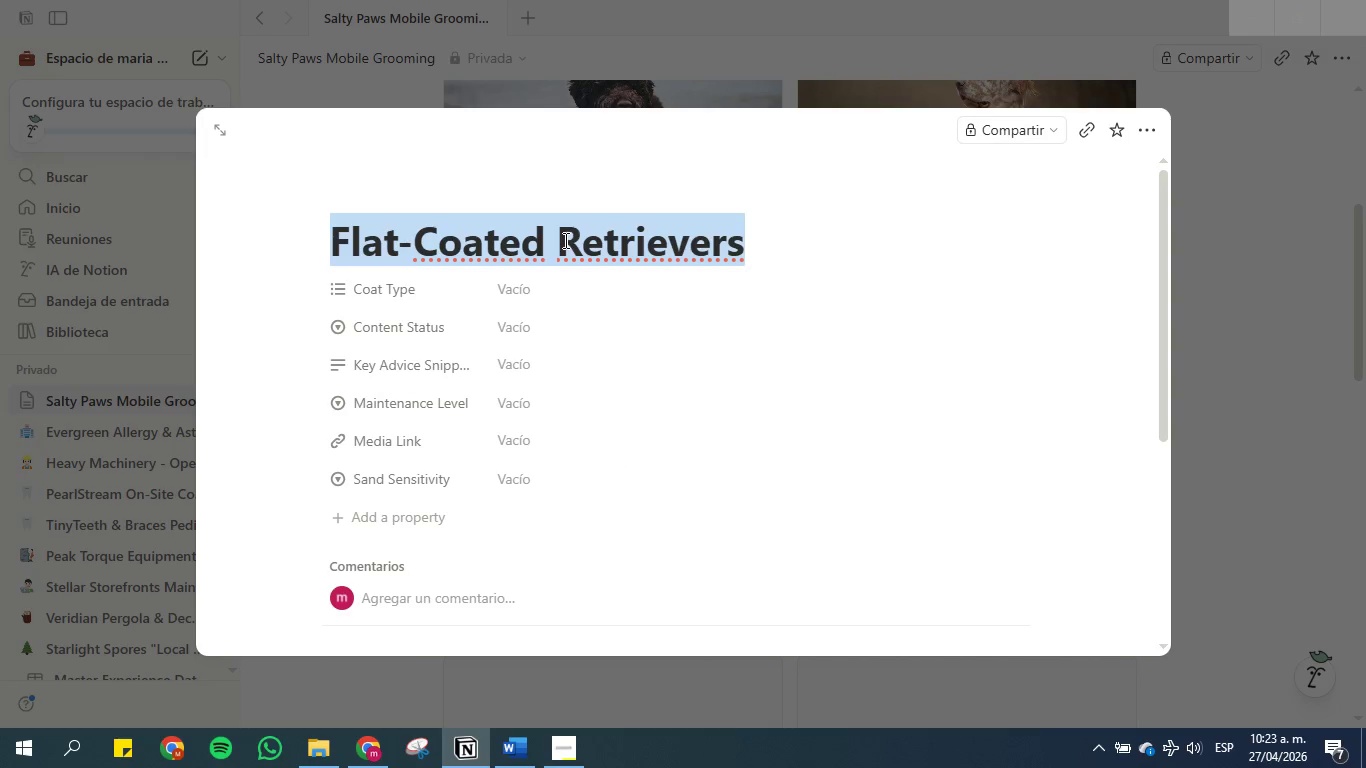 
key(Control+V)
 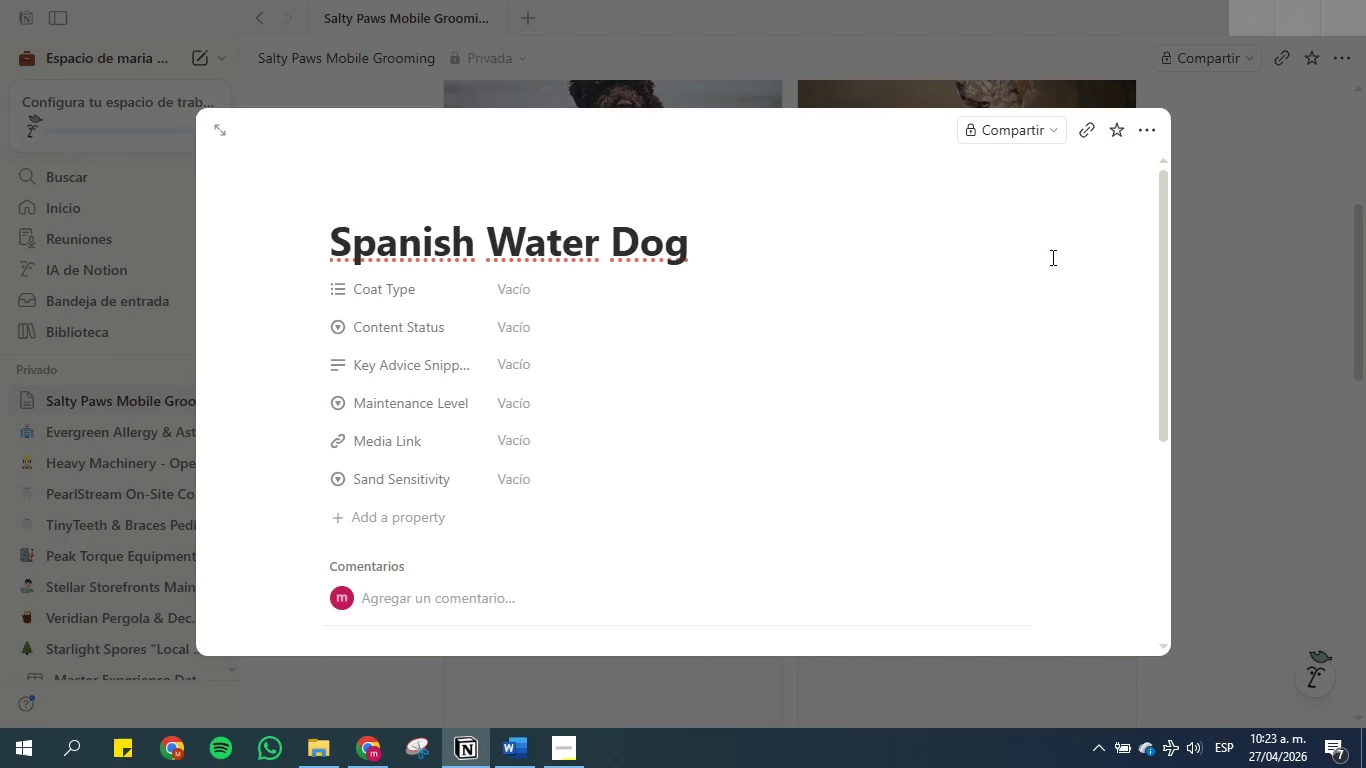 
key(Control+Z)
 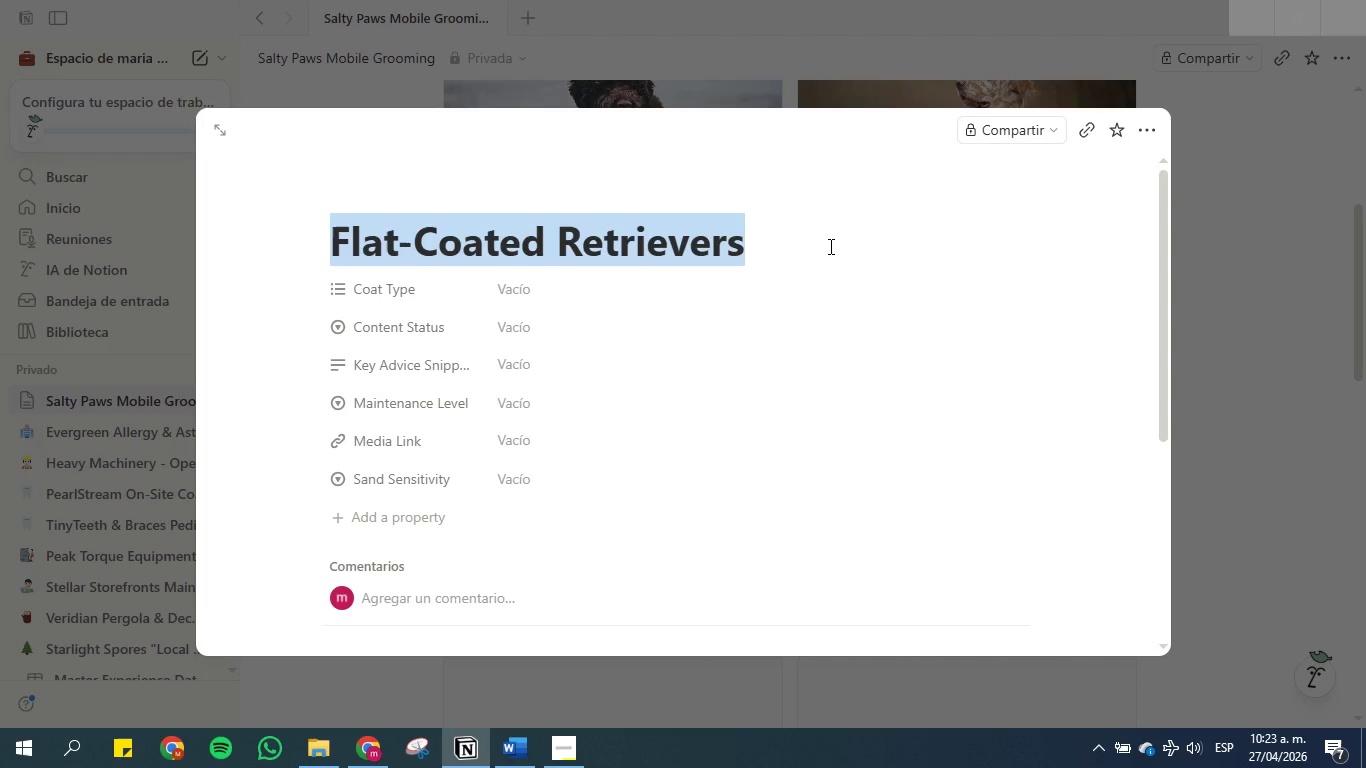 
key(Control+C)
 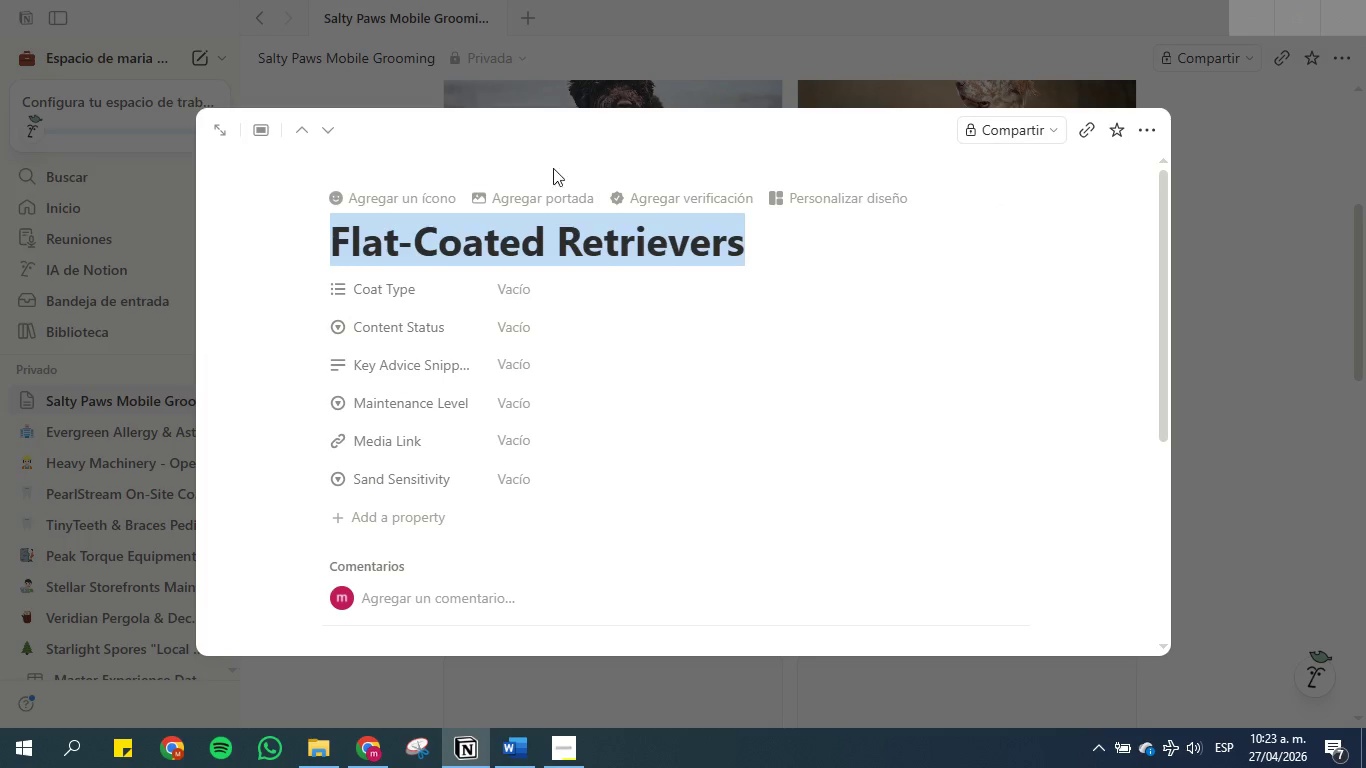 
left_click([542, 190])
 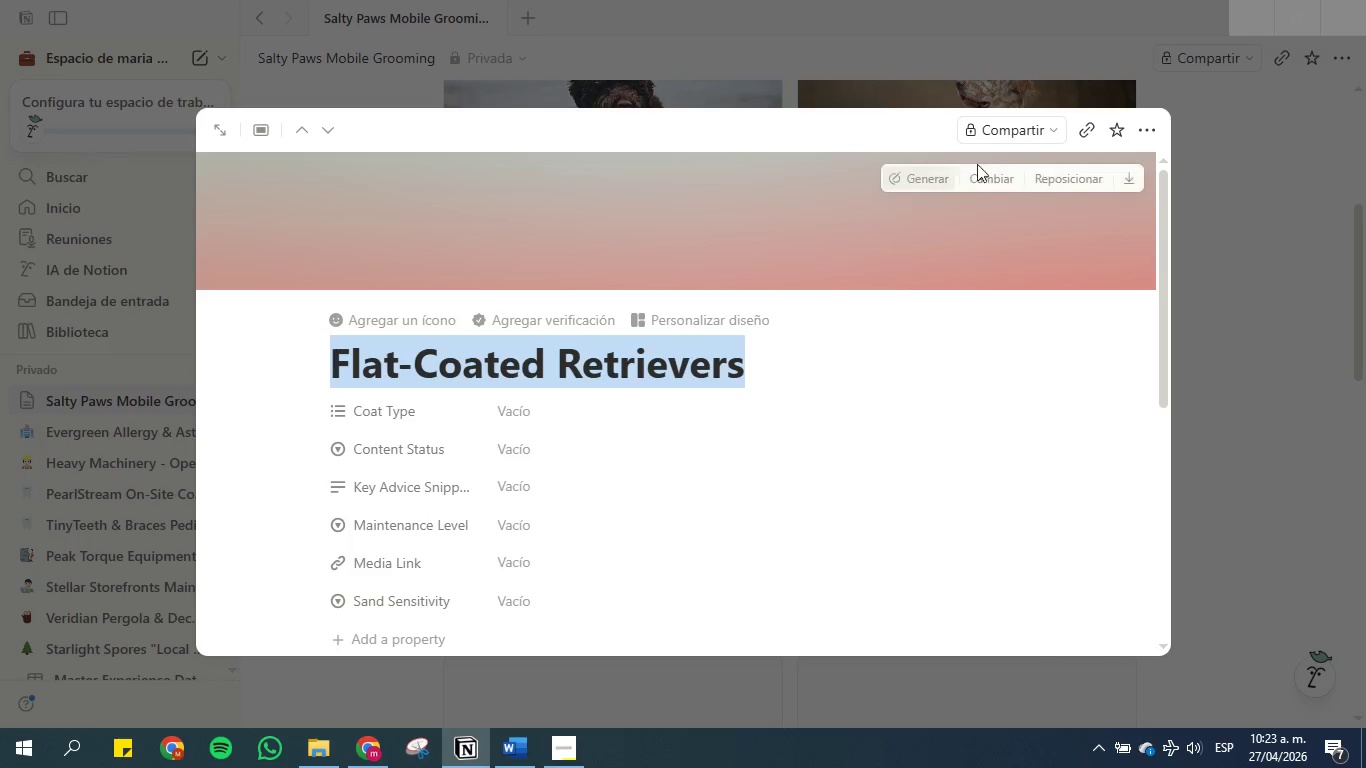 
left_click([994, 180])
 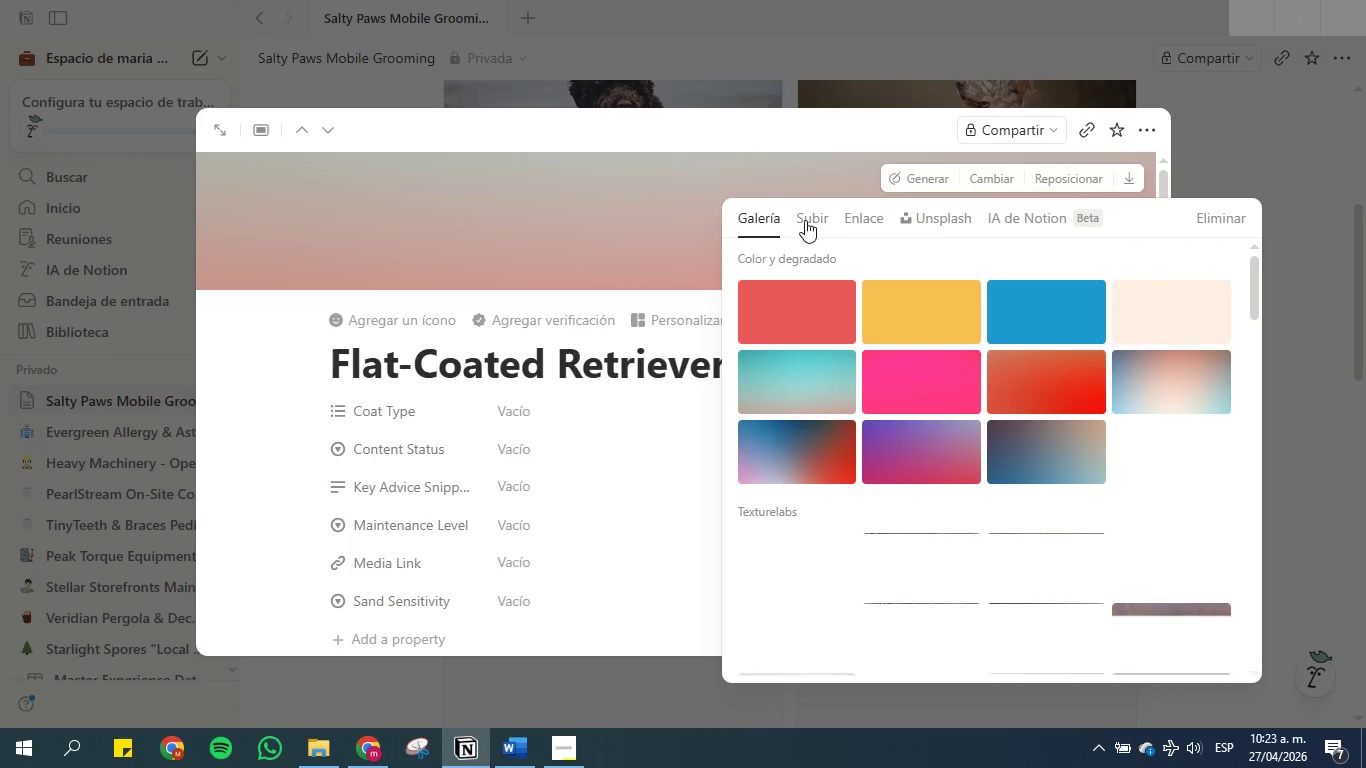 
left_click([935, 212])
 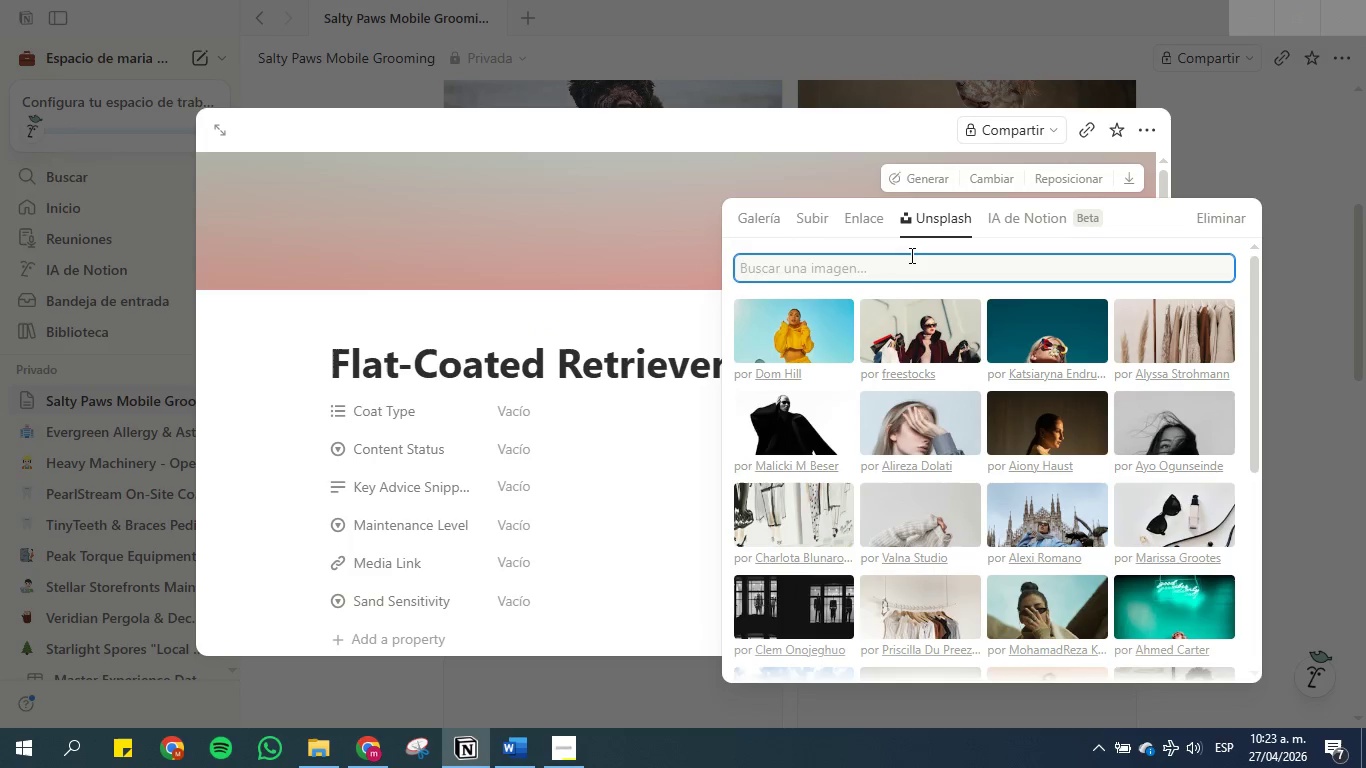 
left_click([912, 259])
 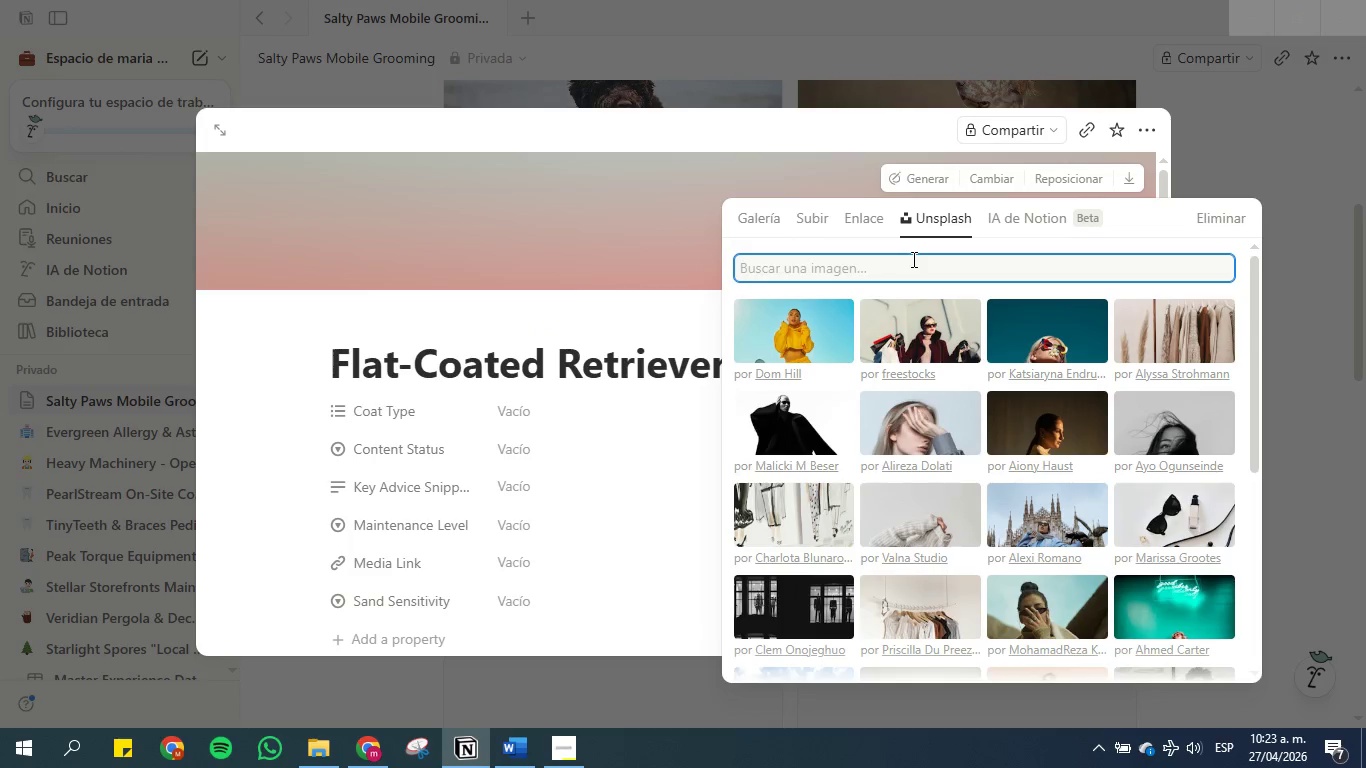 
key(Control+V)
 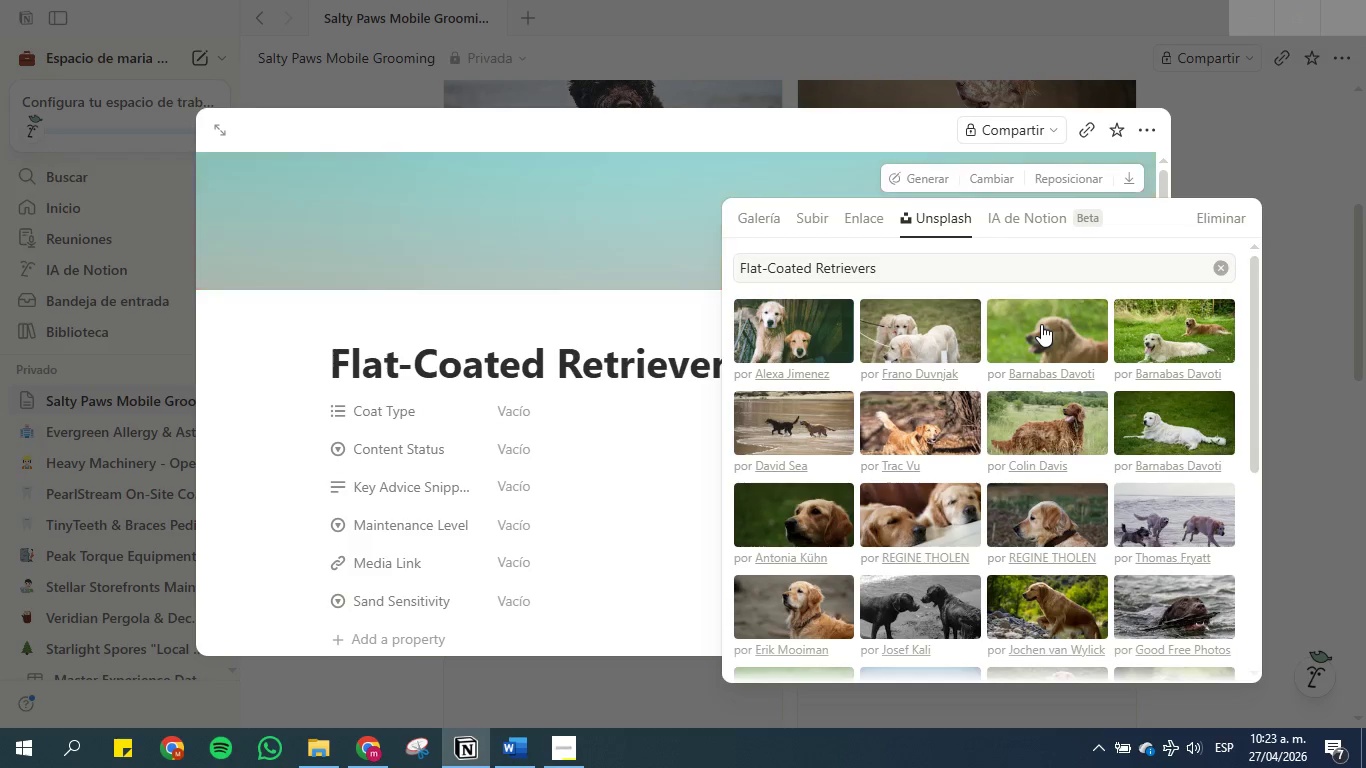 
wait(13.19)
 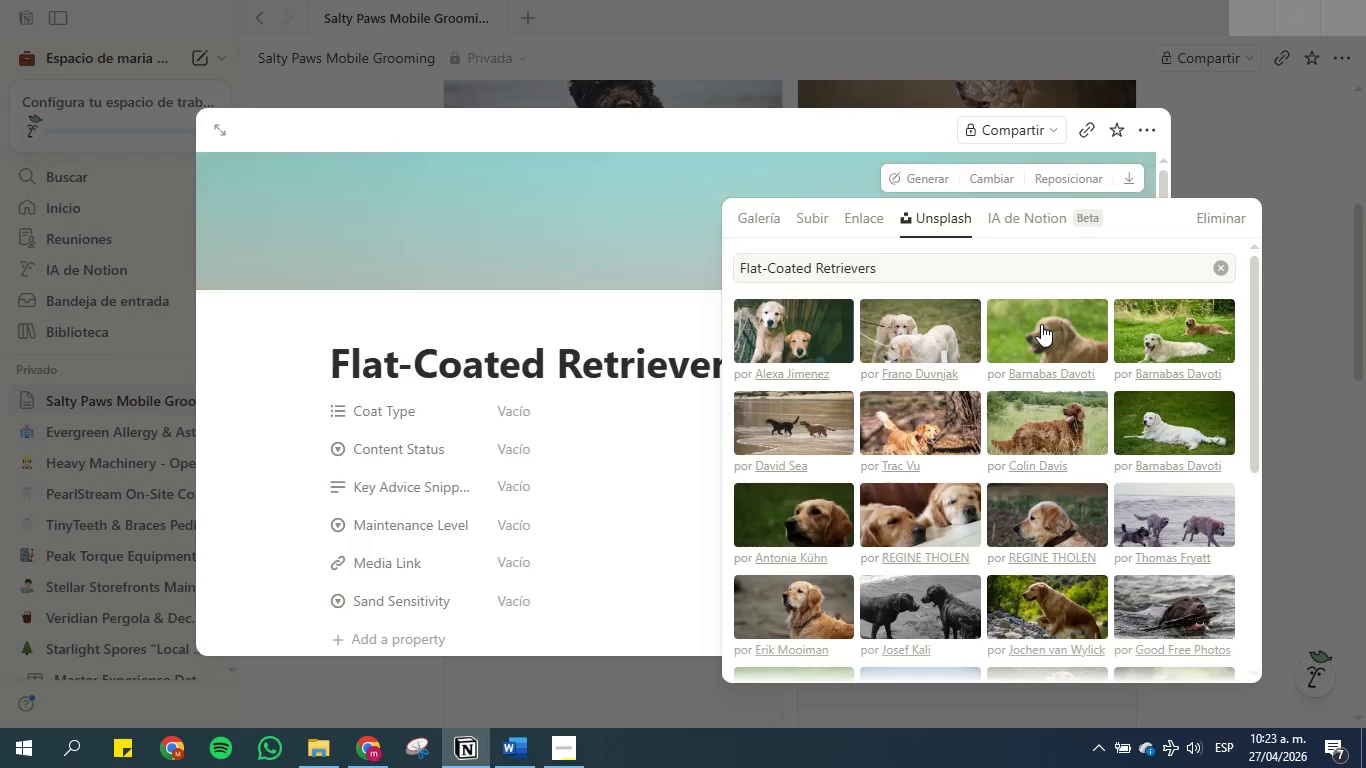 
double_click([1308, 302])
 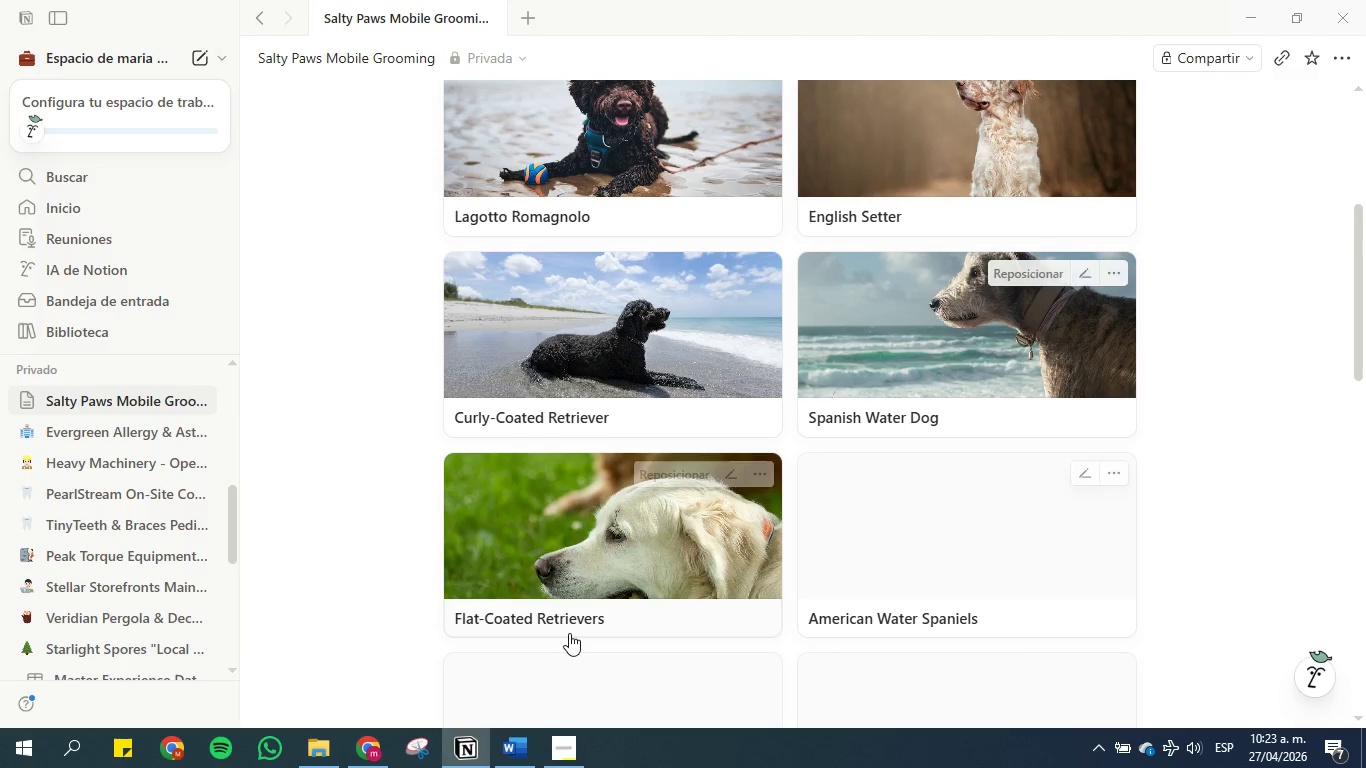 
left_click([627, 515])
 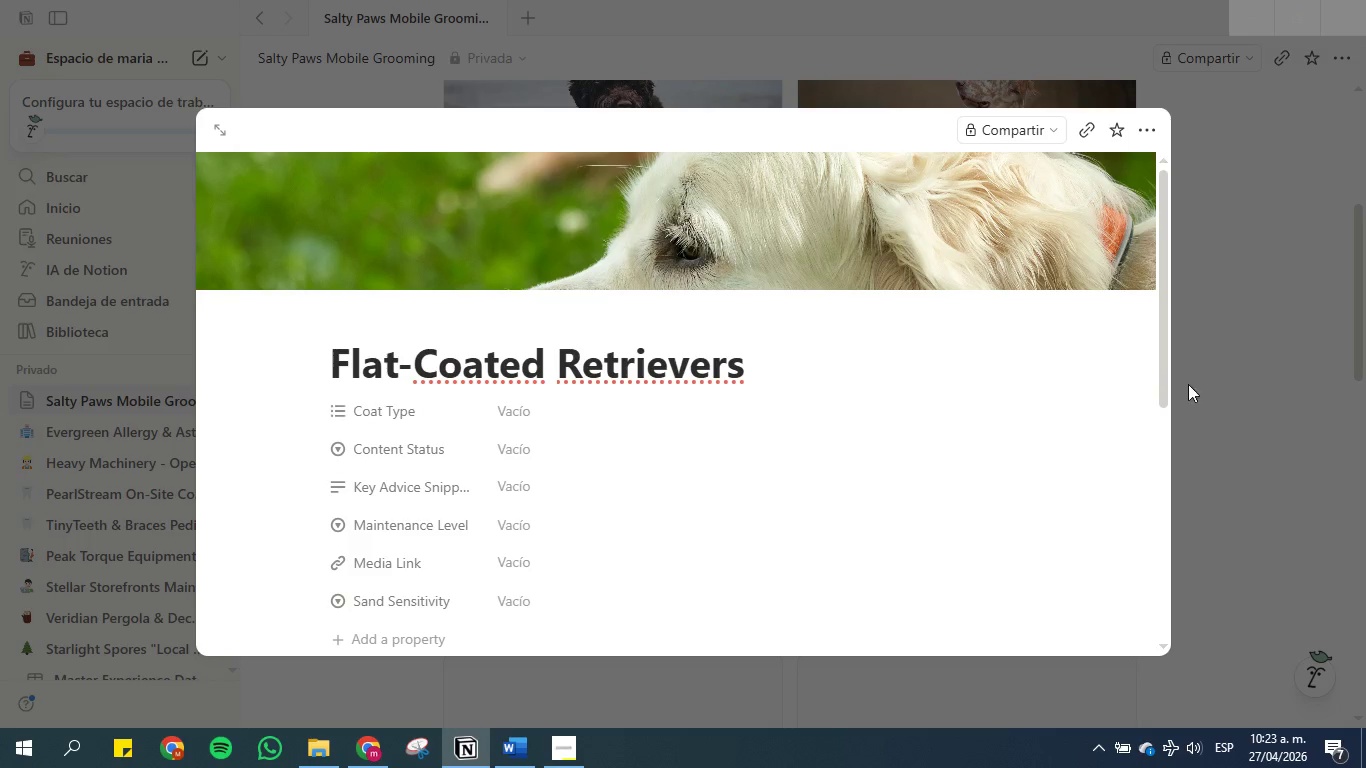 
left_click([1316, 361])
 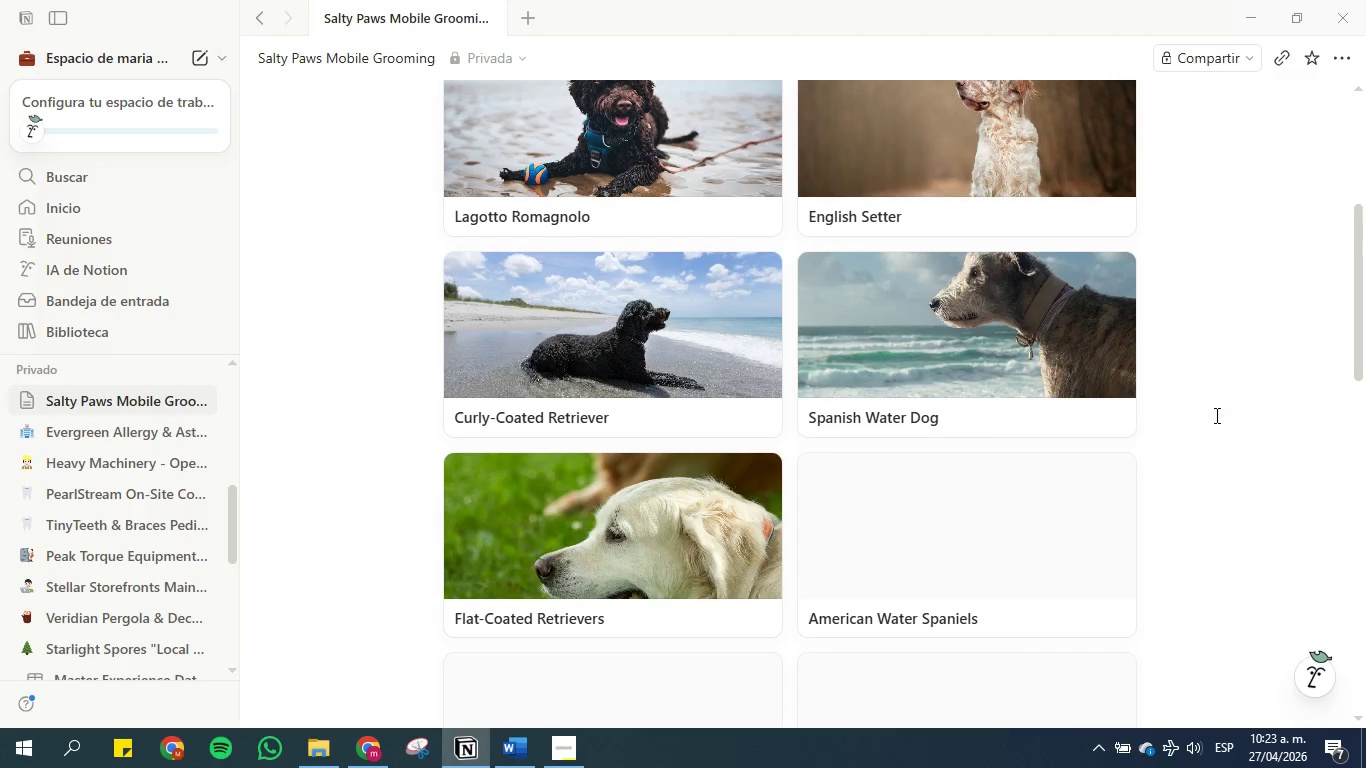 
scroll: coordinate [1184, 454], scroll_direction: down, amount: 3.0
 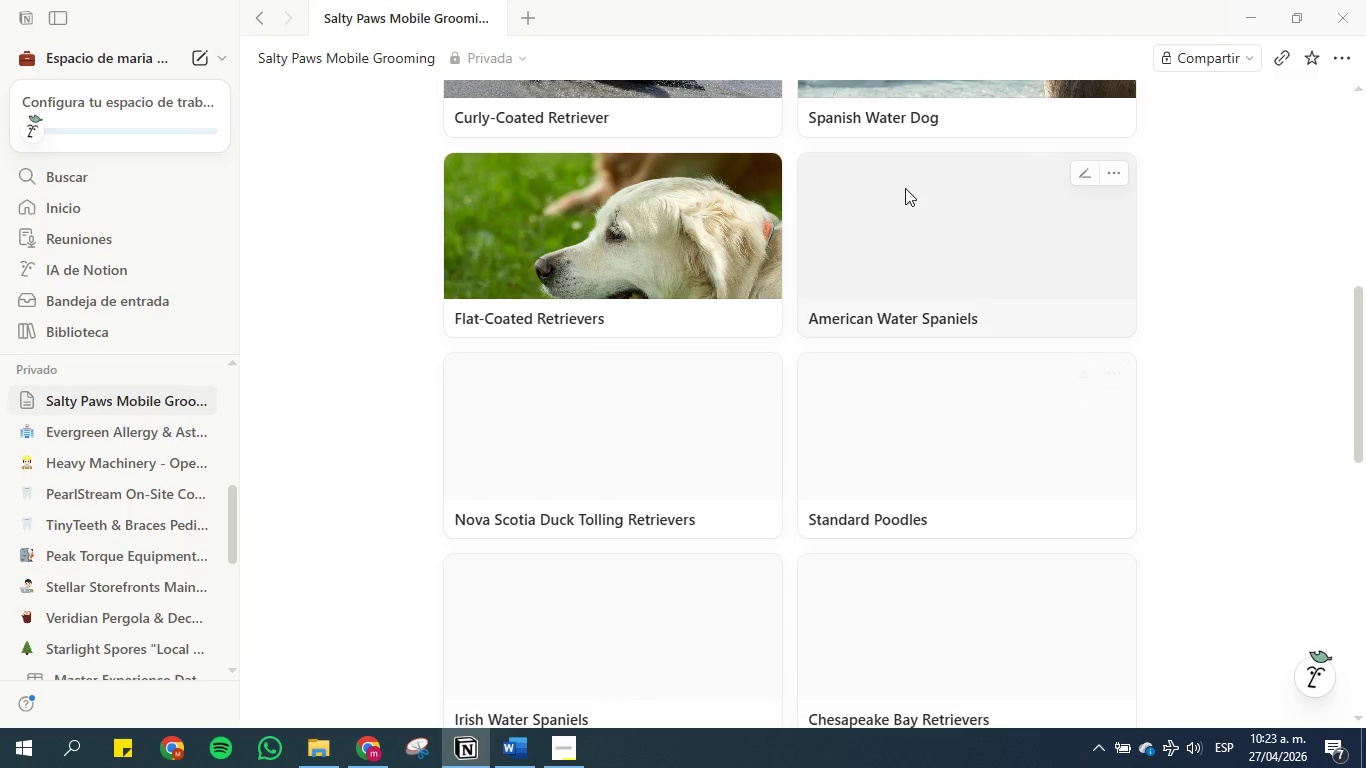 
left_click([892, 222])
 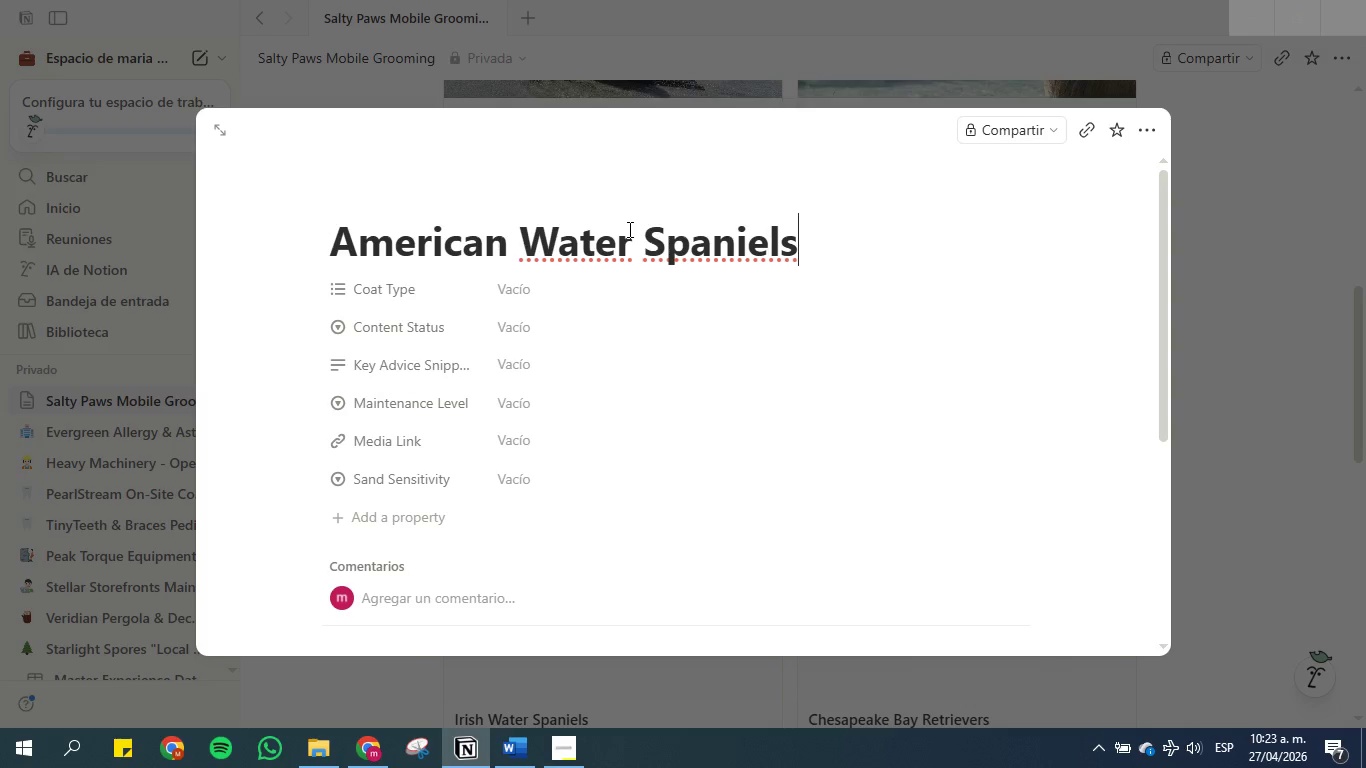 
double_click([628, 229])
 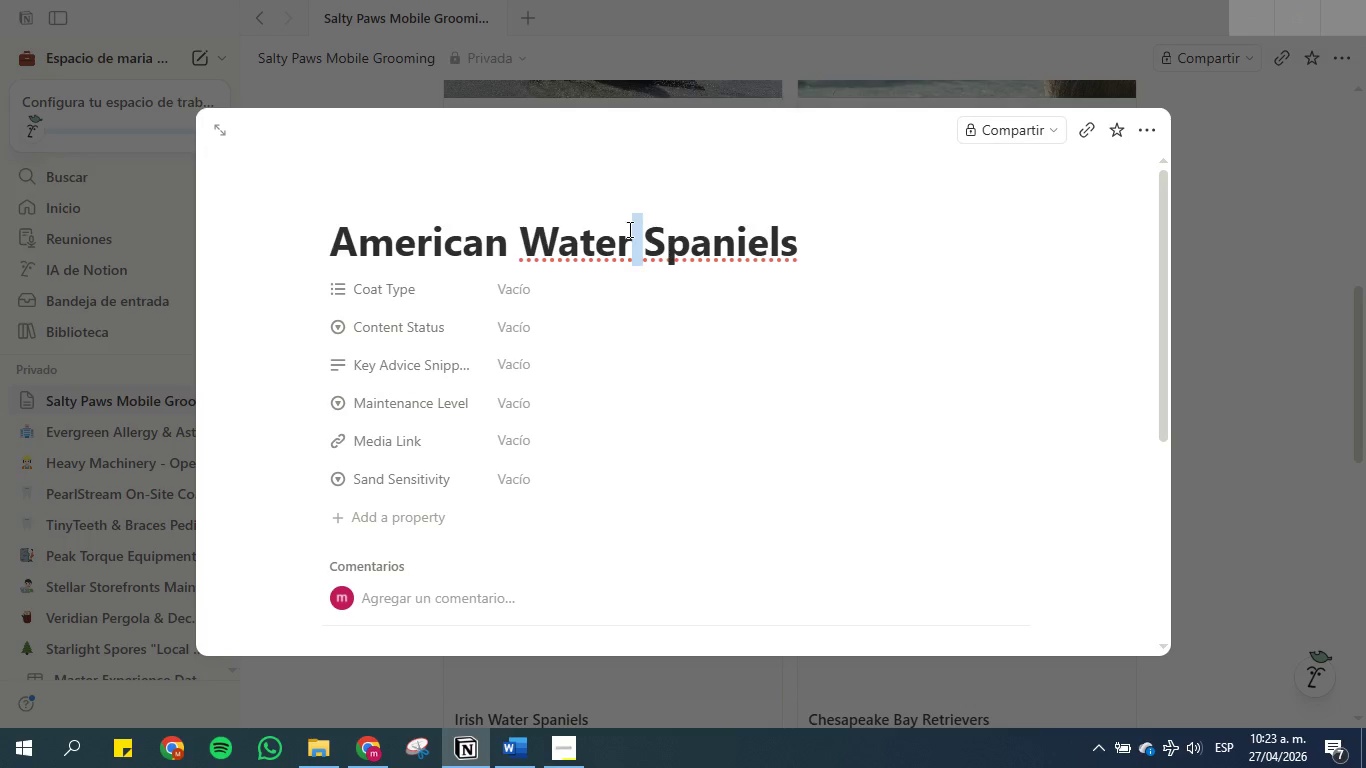 
triple_click([629, 228])
 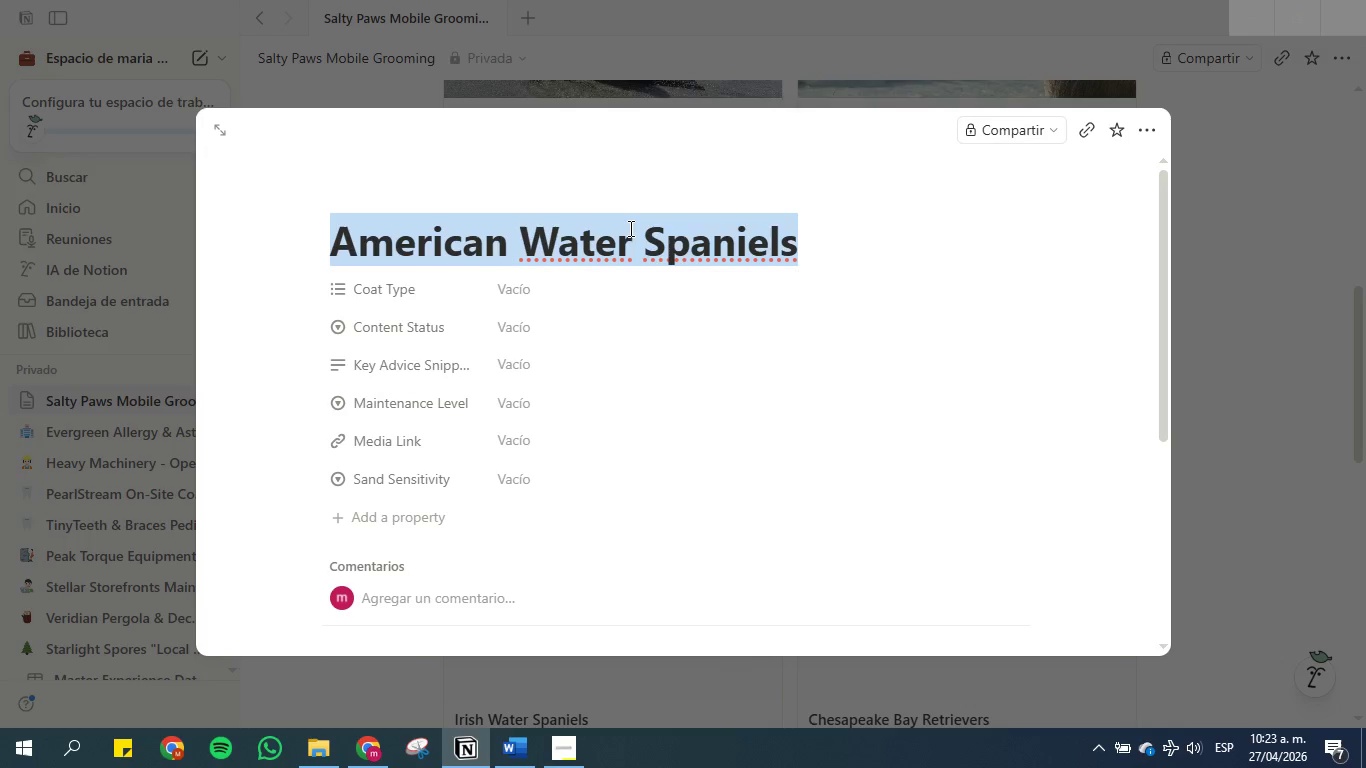 
triple_click([629, 228])
 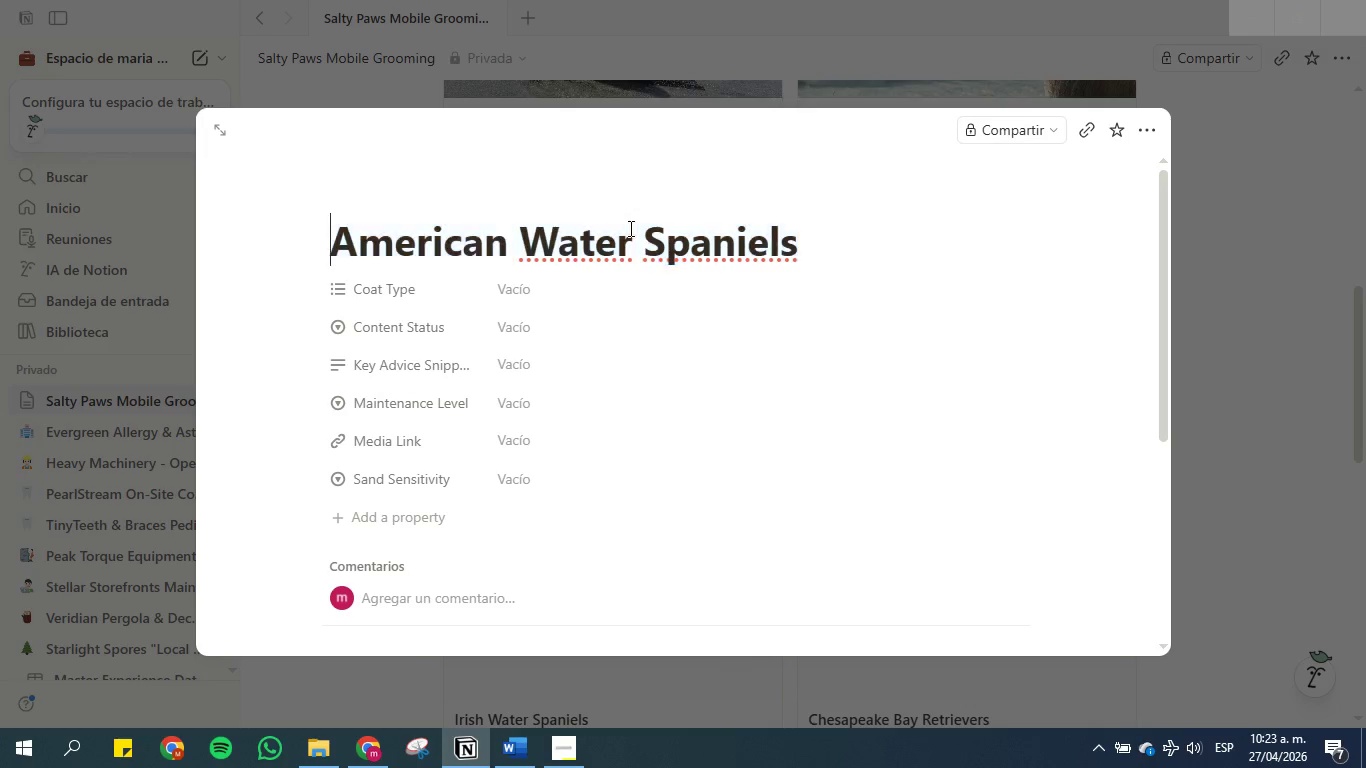 
key(Control+C)
 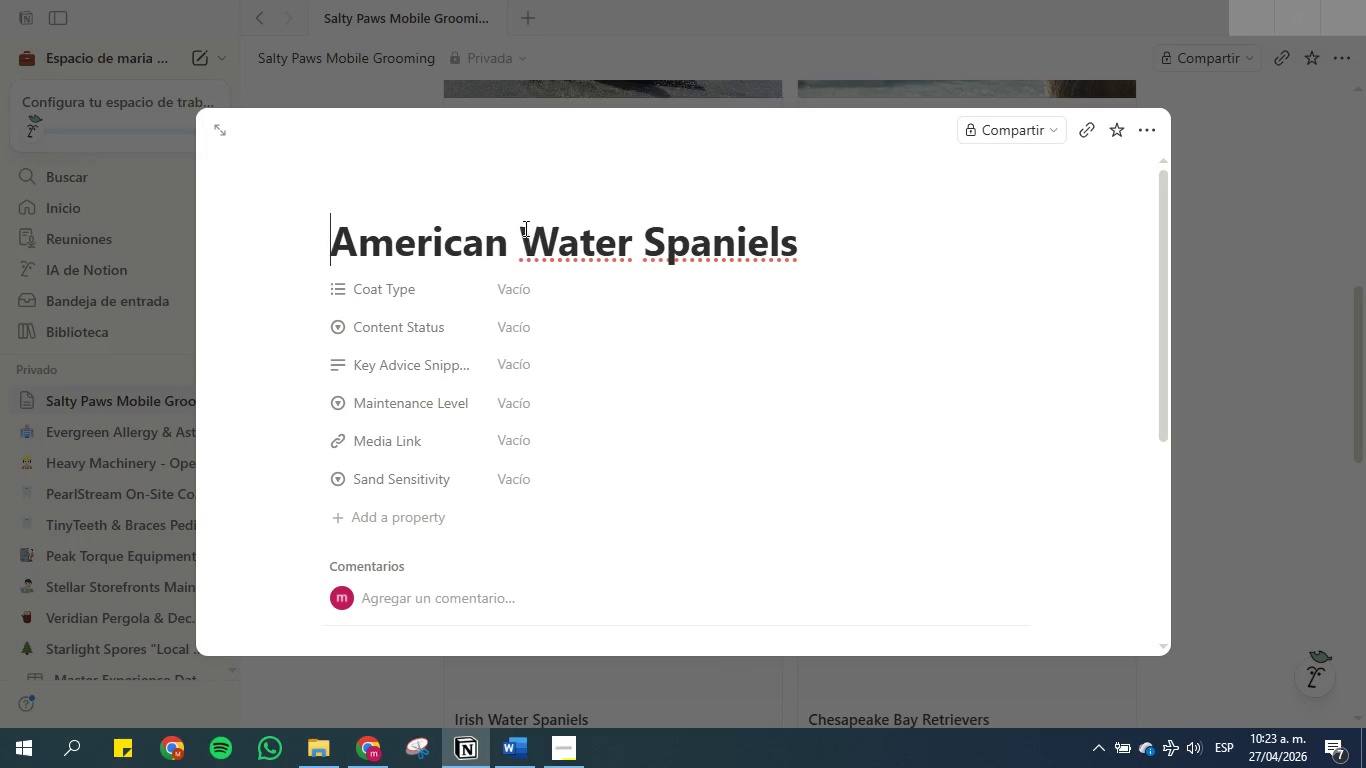 
left_click([535, 185])
 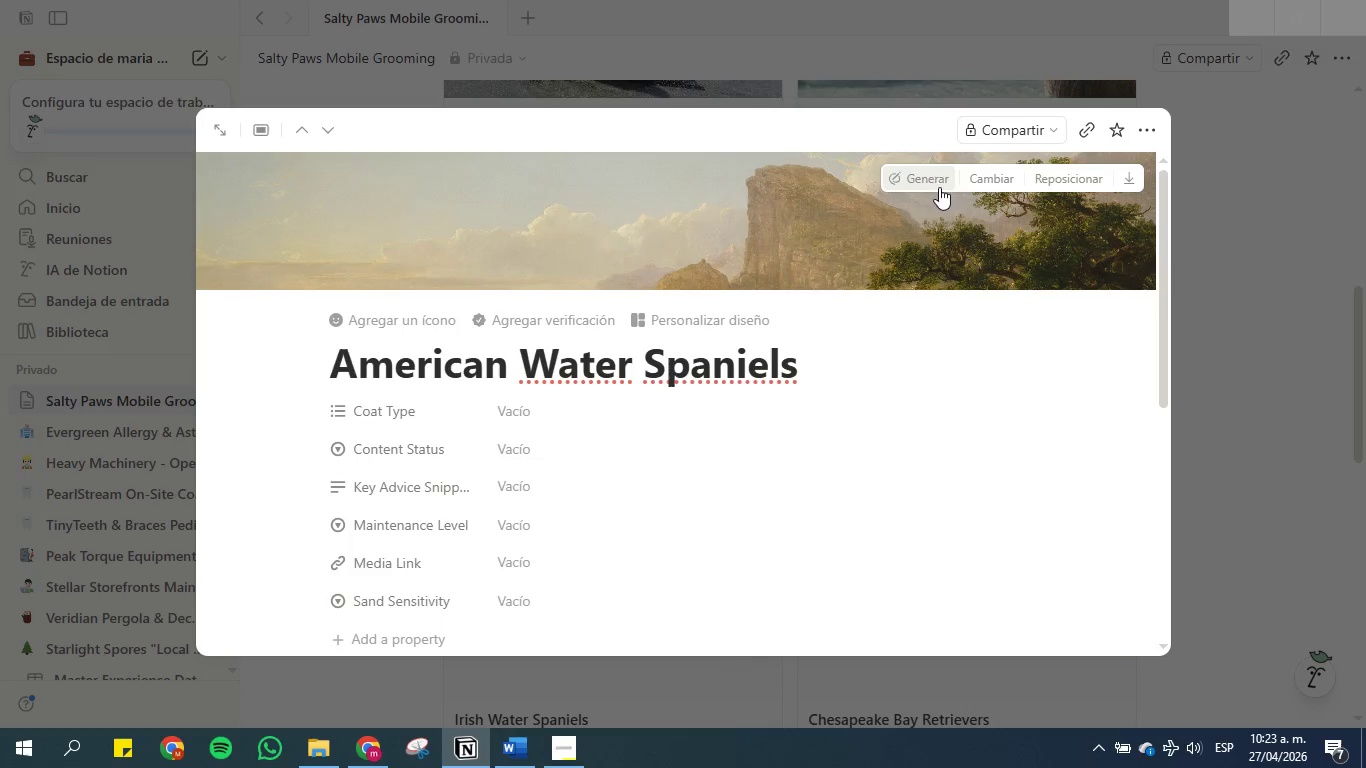 
left_click([979, 180])
 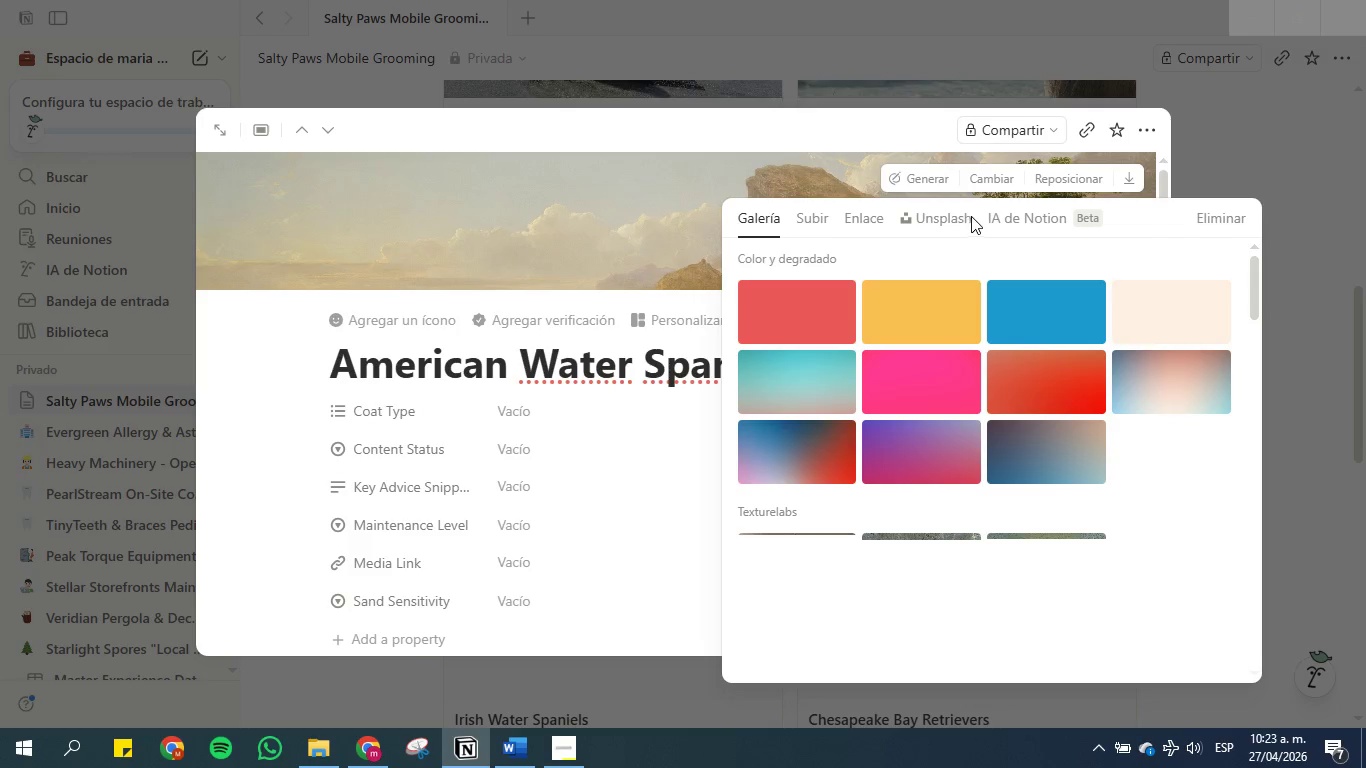 
left_click([939, 217])
 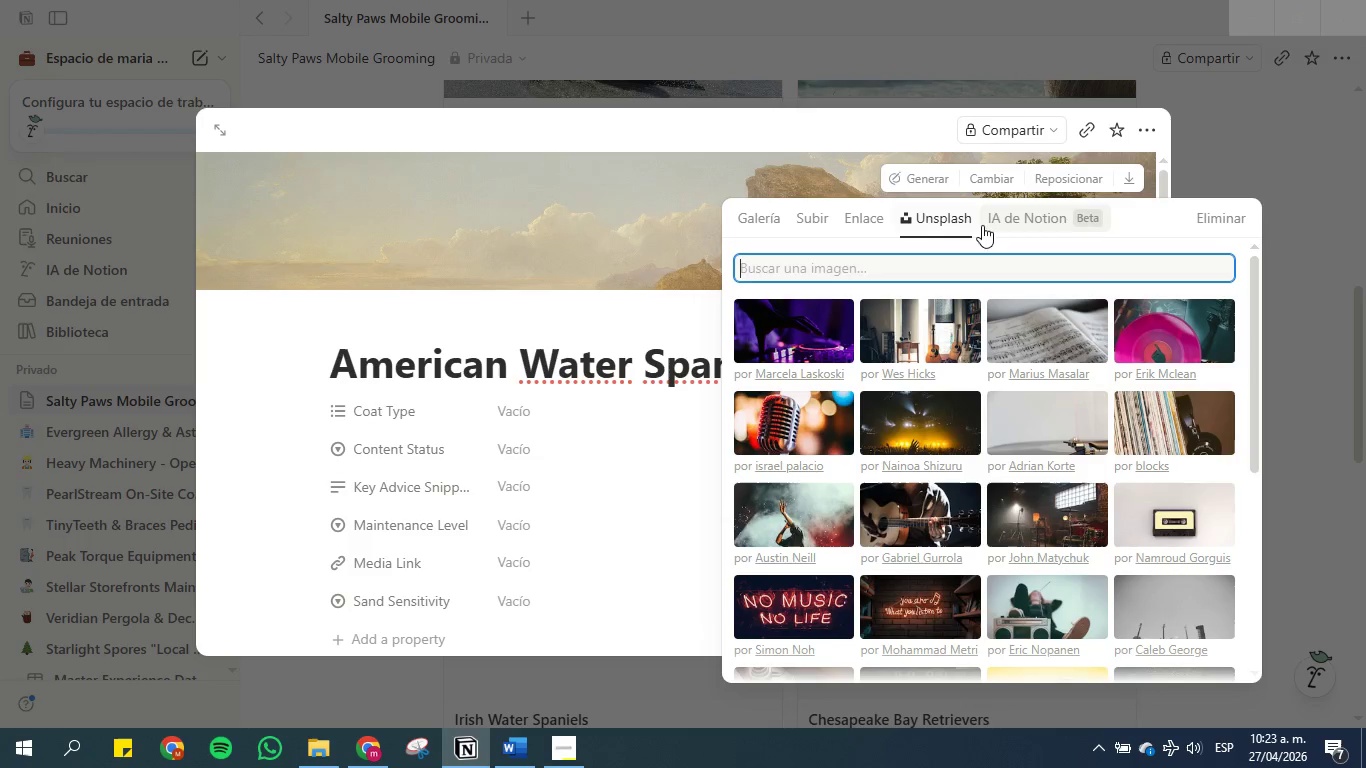 
left_click([983, 262])
 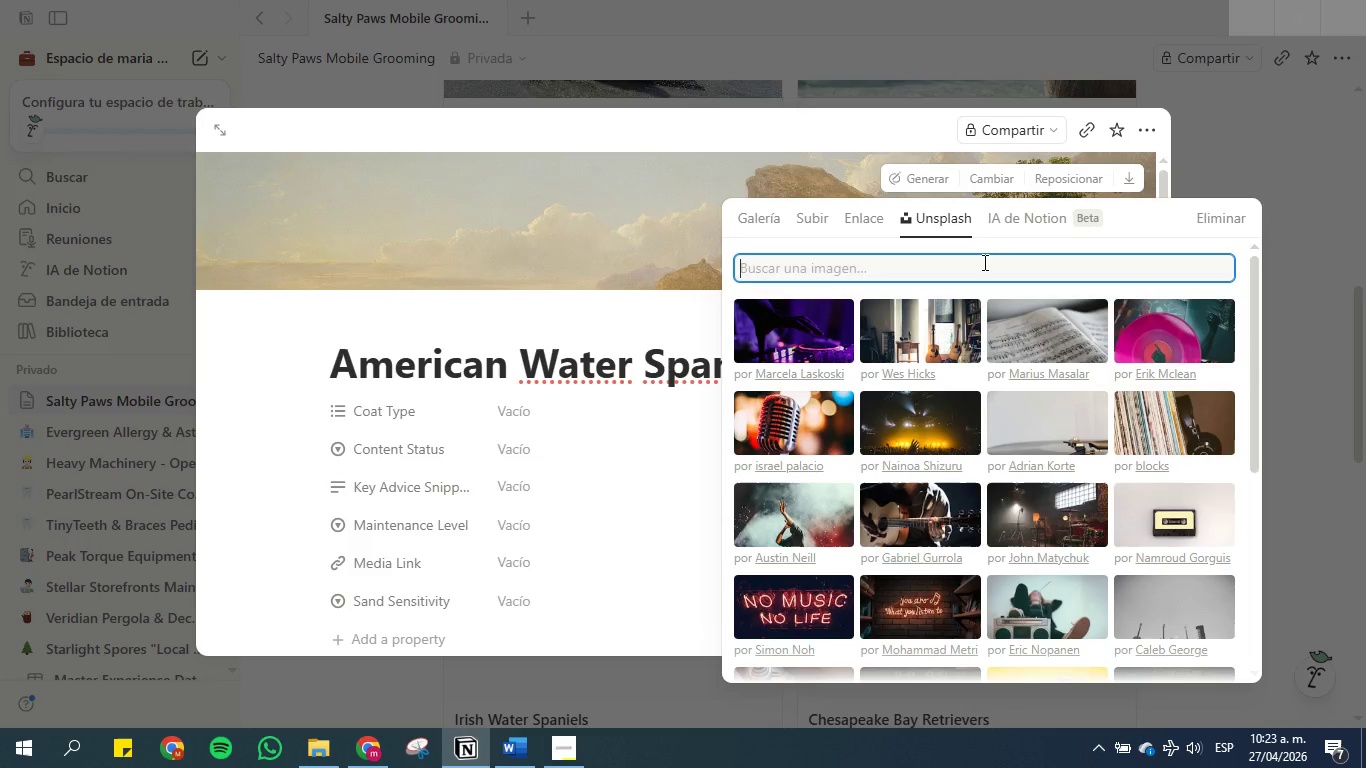 
key(Control+V)
 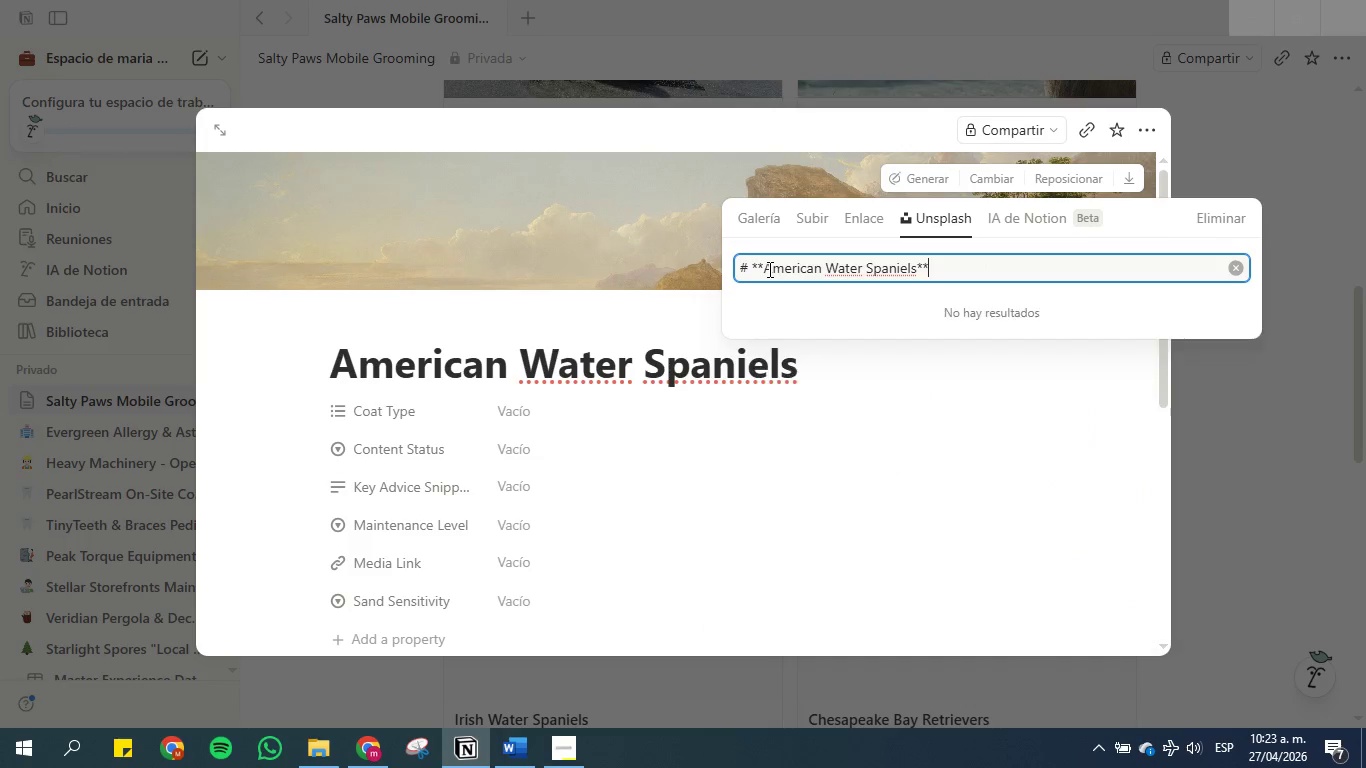 
left_click([768, 269])
 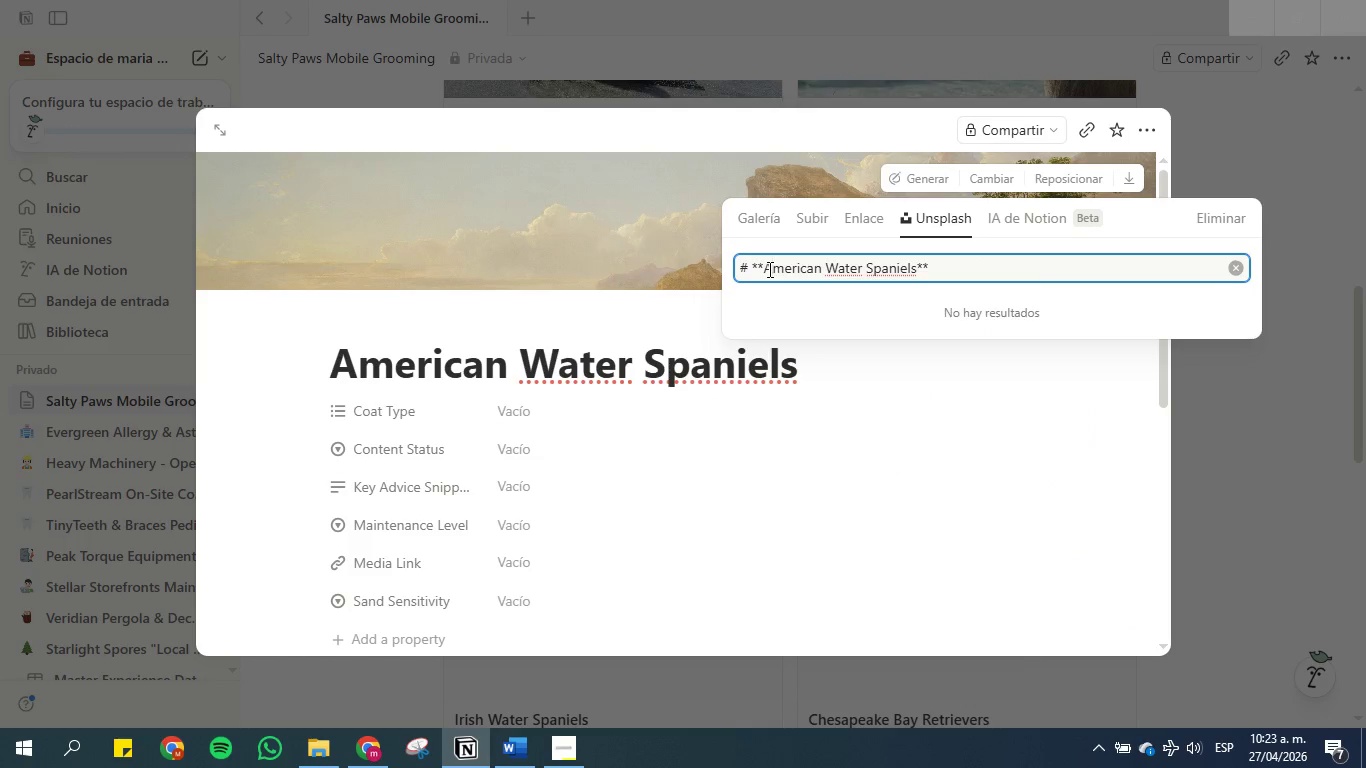 
left_click([766, 269])
 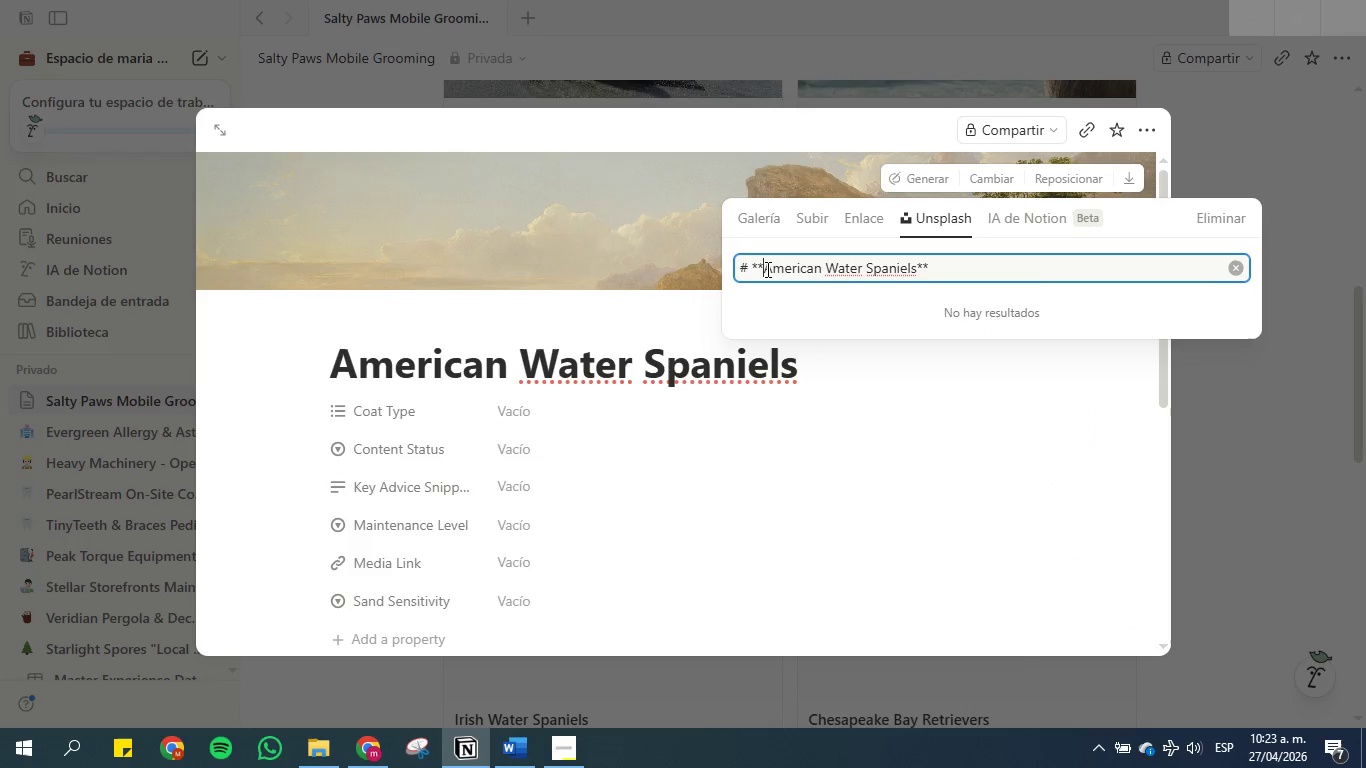 
key(Backspace)
 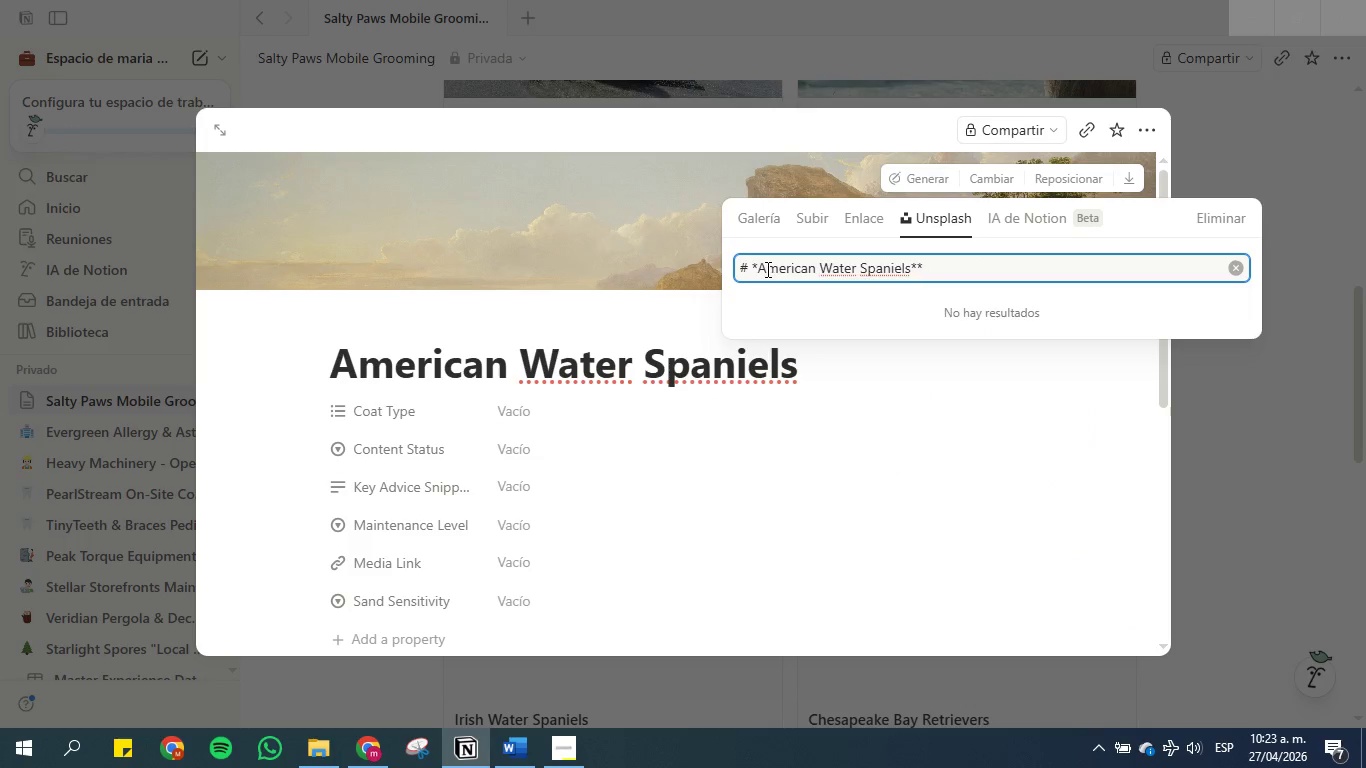 
key(Backspace)
 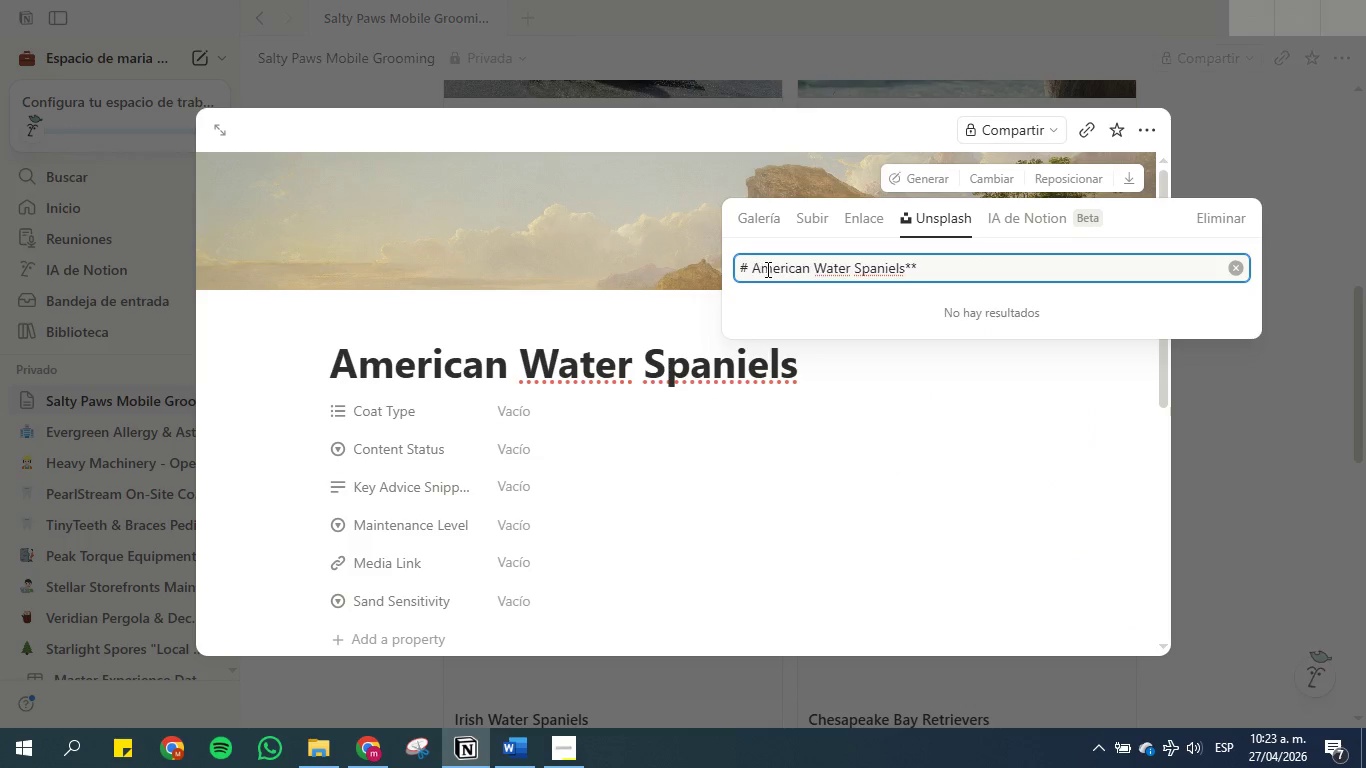 
key(Backspace)
 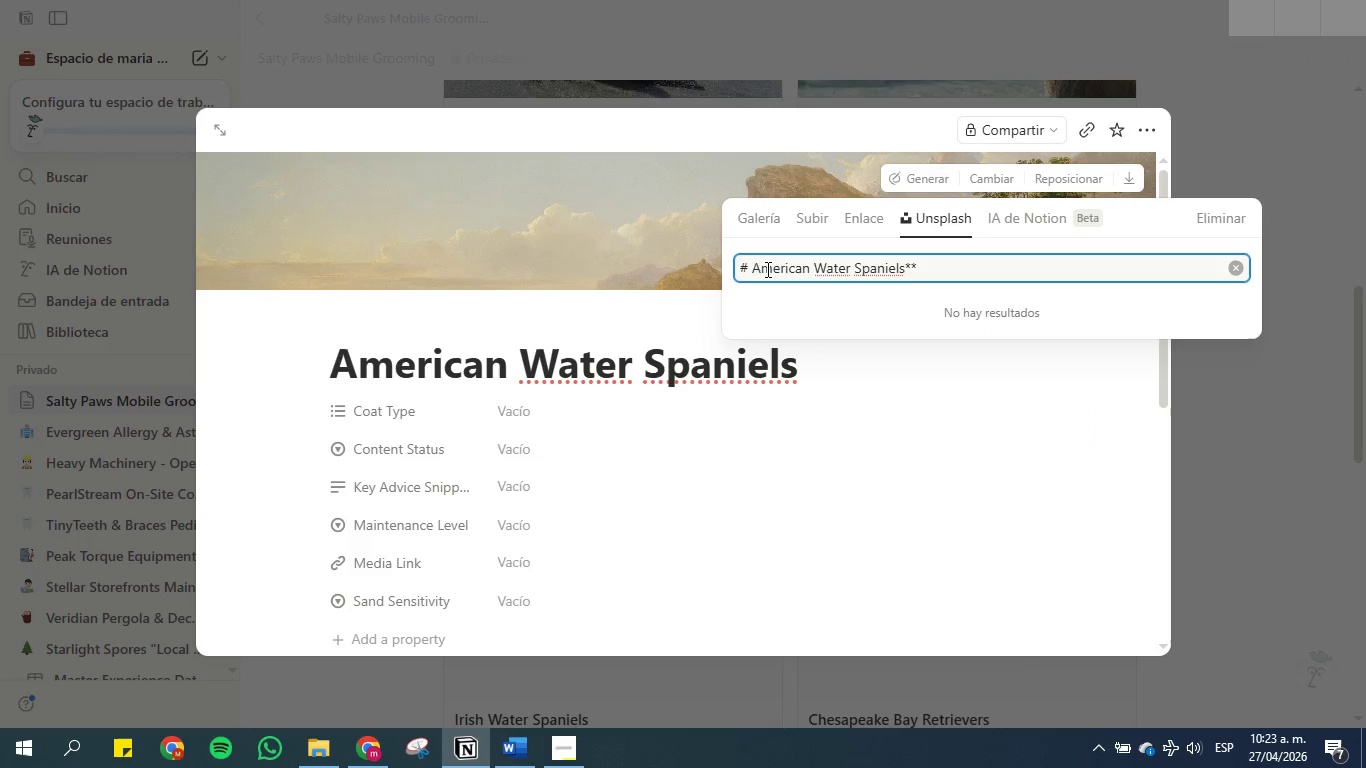 
key(Backspace)
 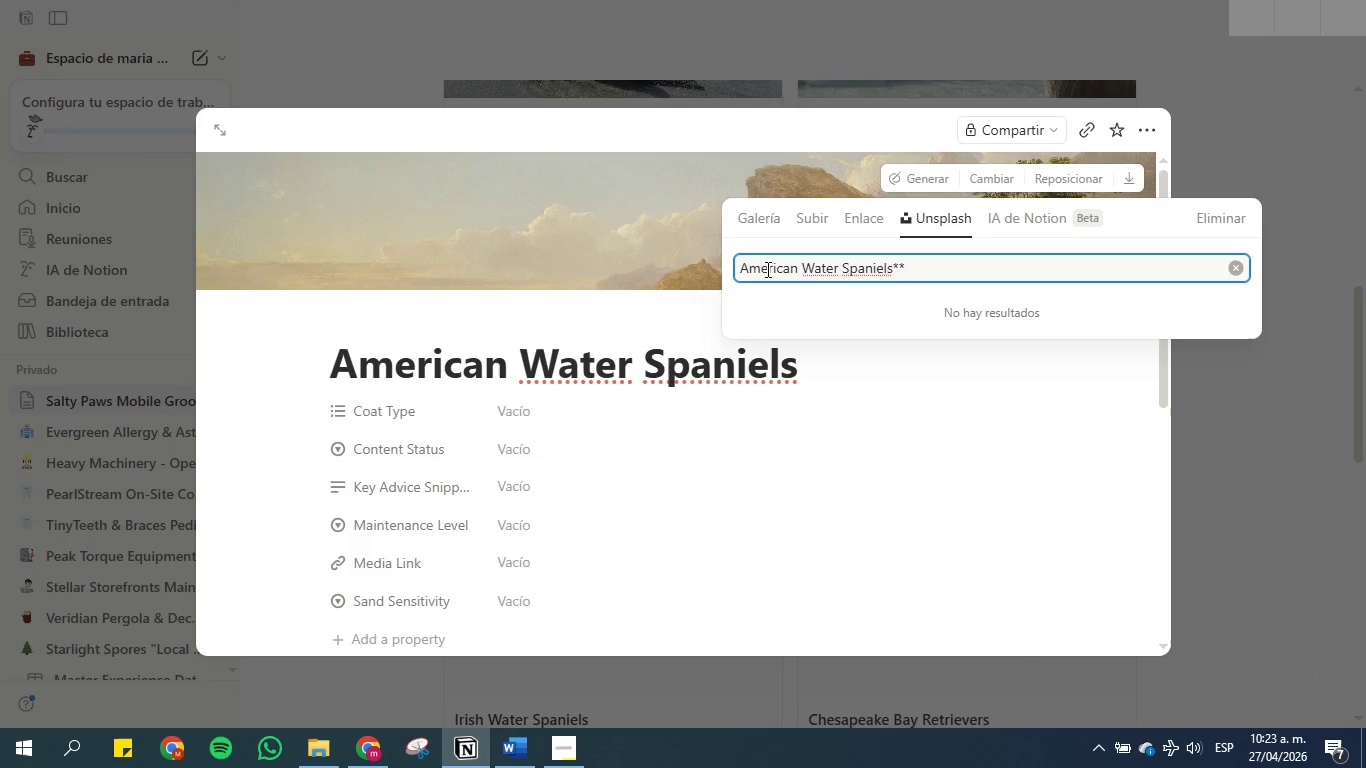 
key(Backspace)
 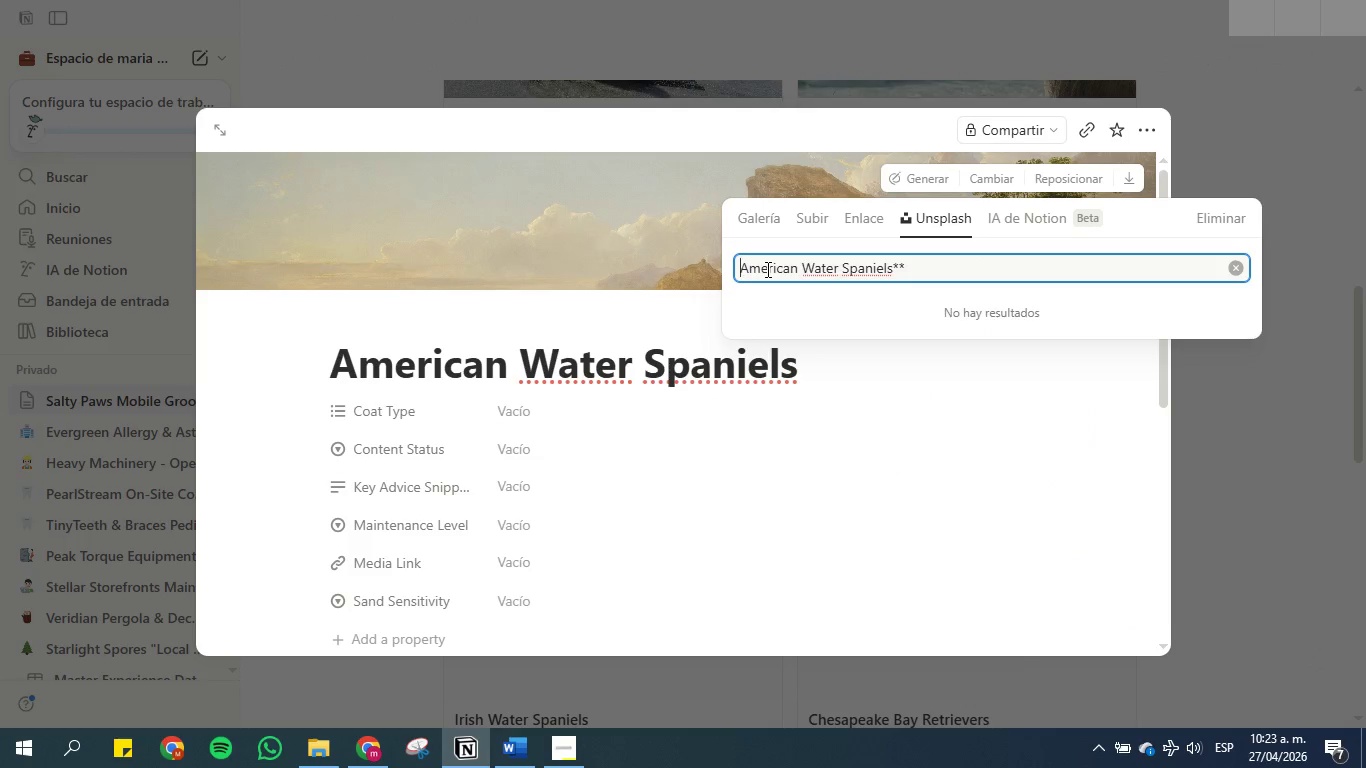 
key(Backspace)
 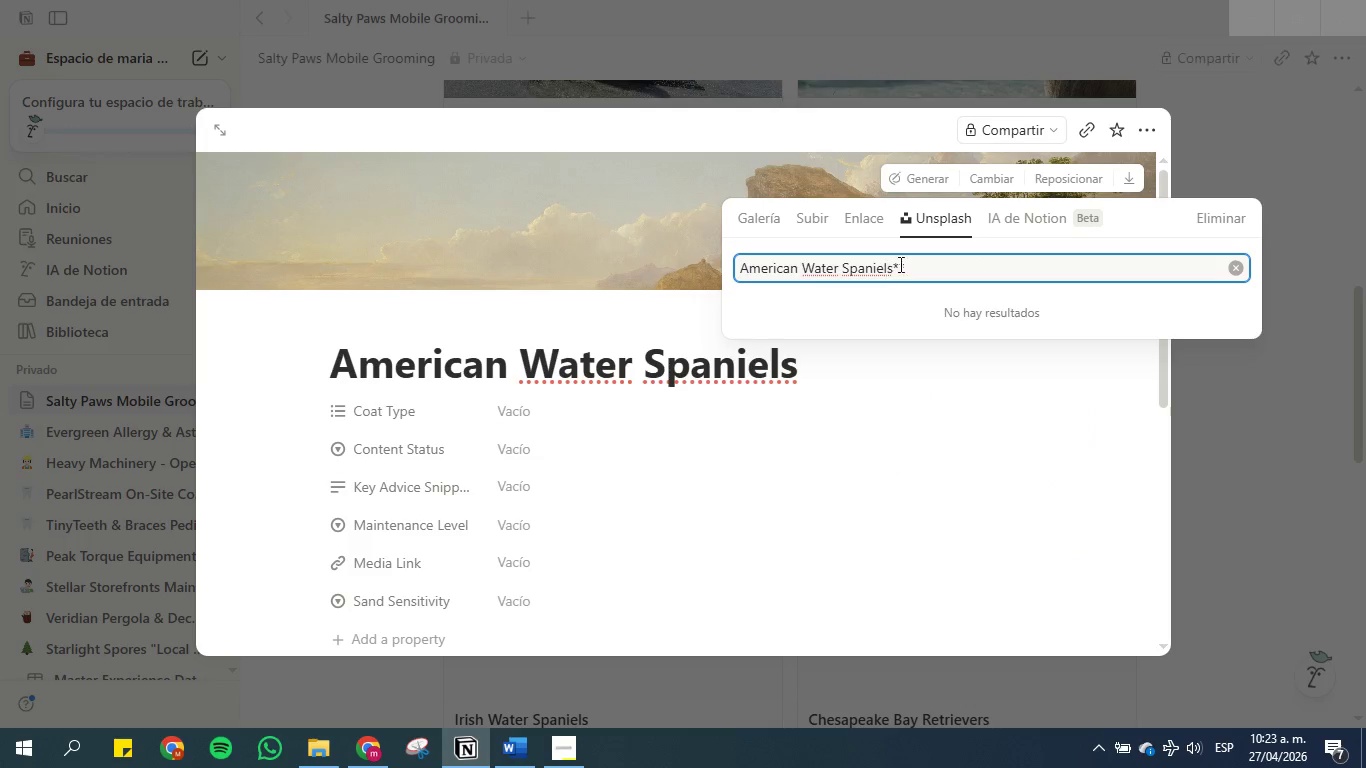 
left_click([919, 268])
 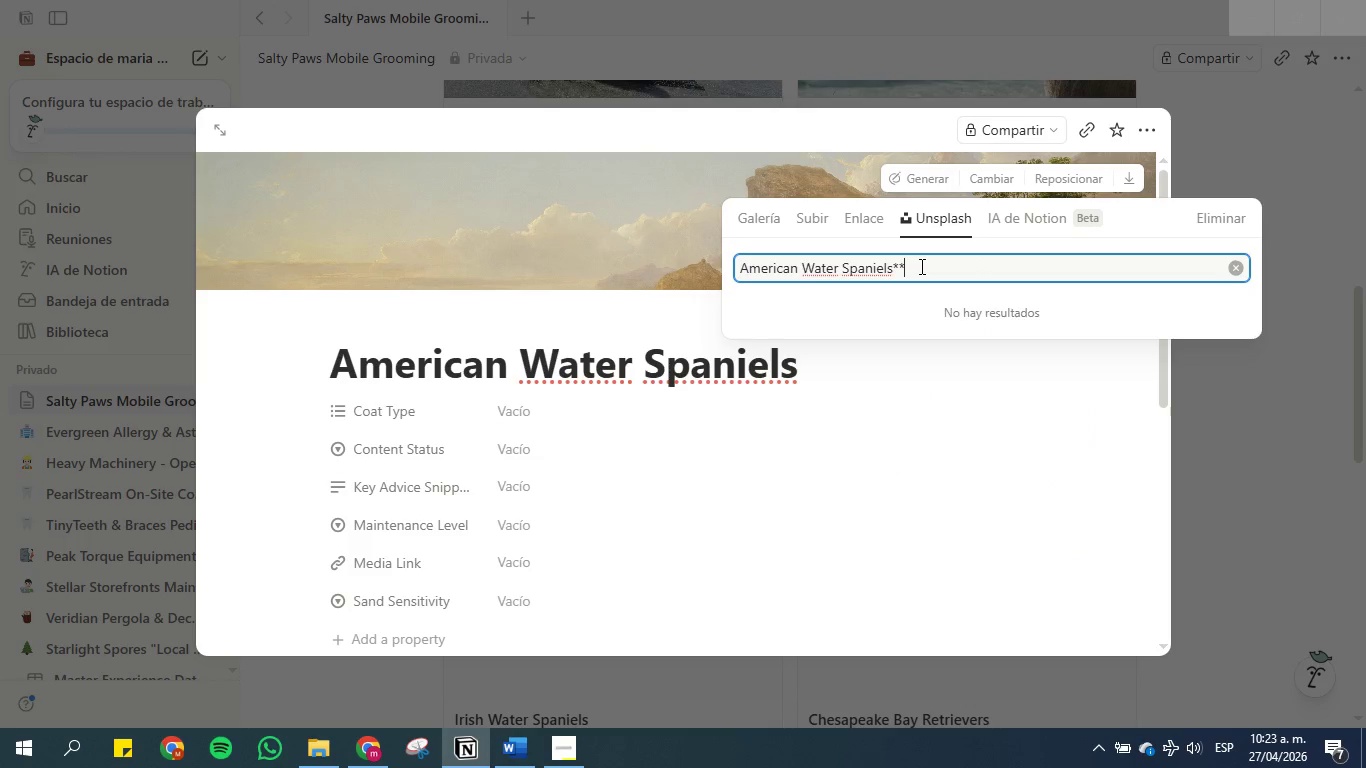 
key(Backspace)
 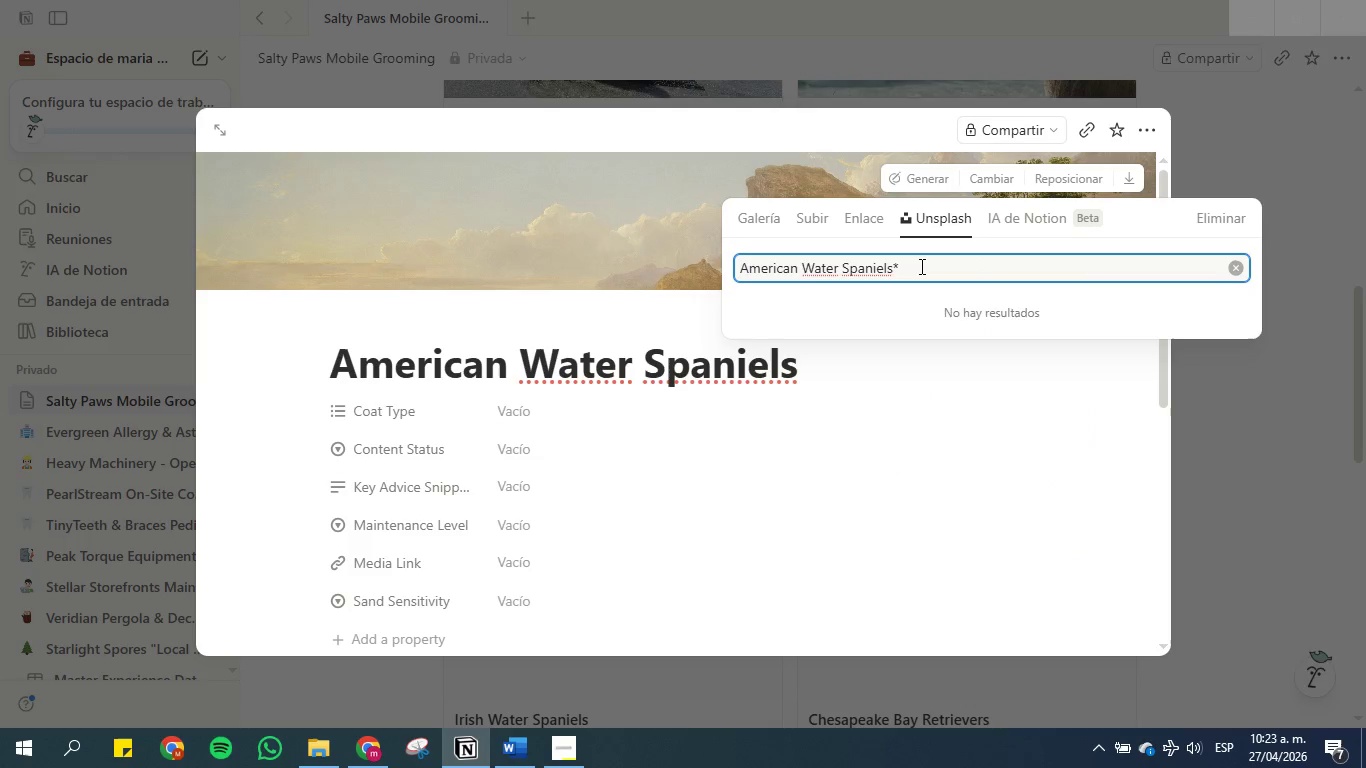 
key(Backspace)
 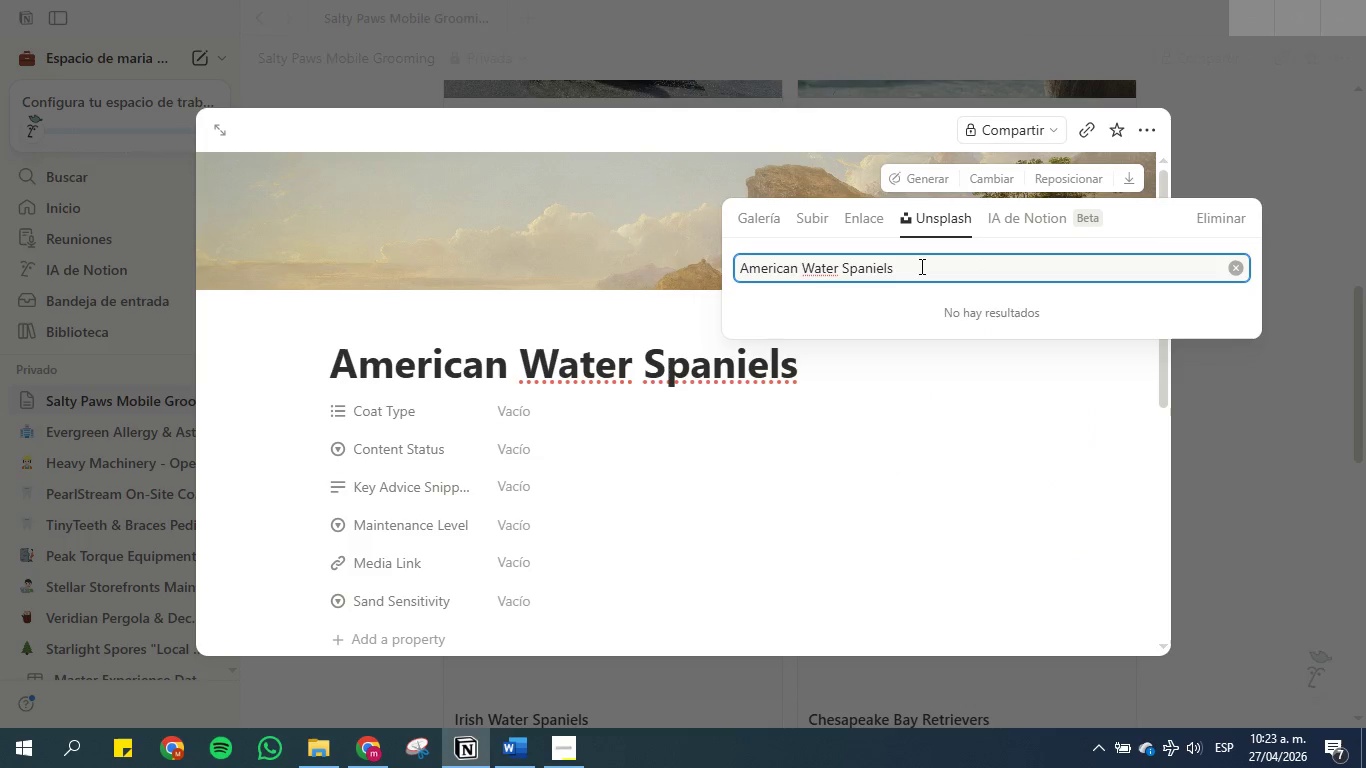 
key(Backspace)
 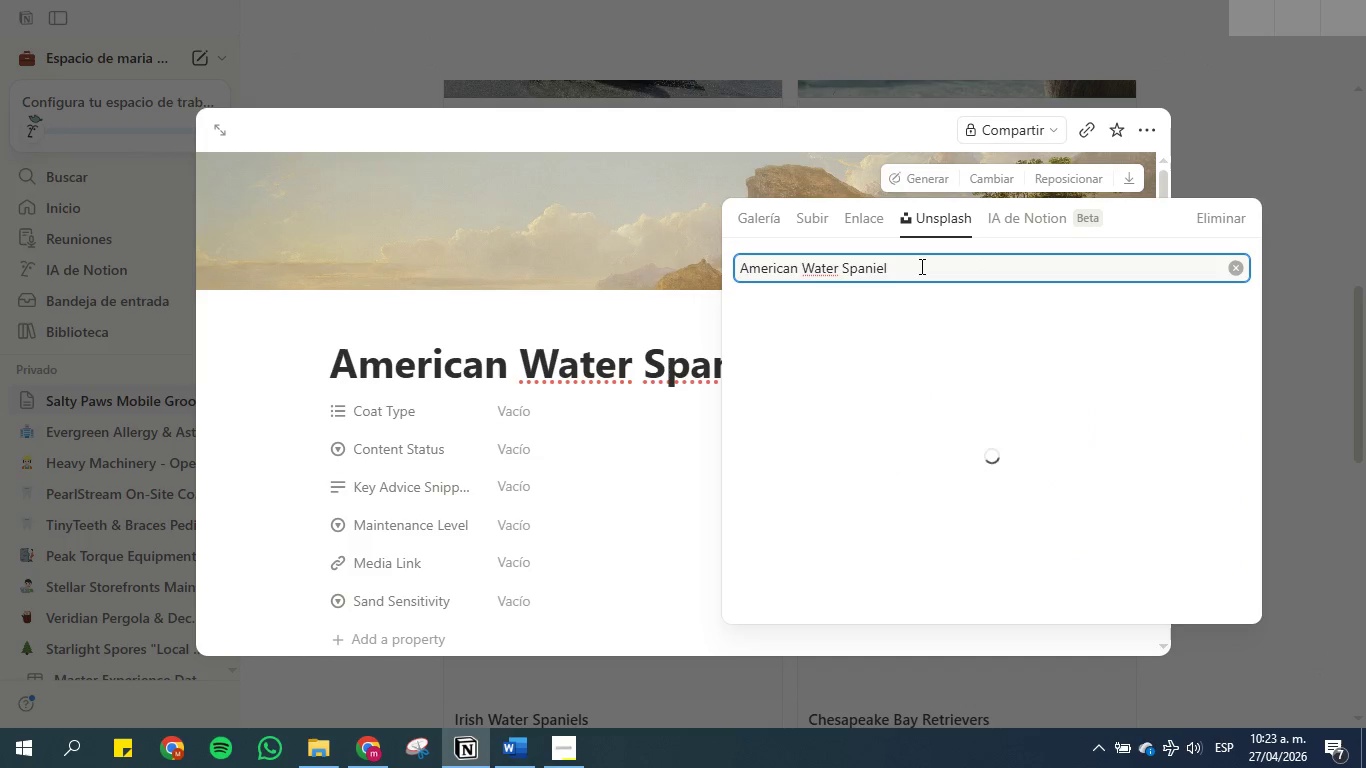 
key(S)
 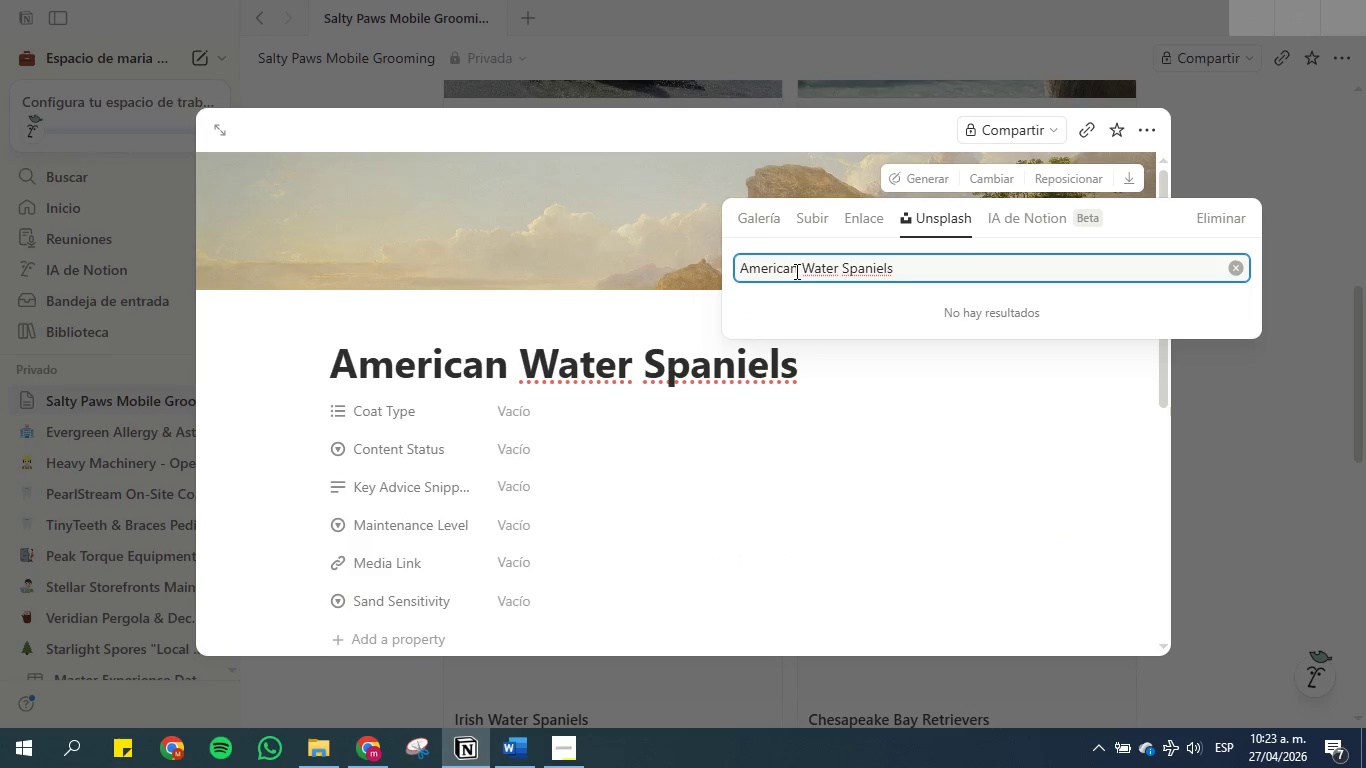 
left_click_drag(start_coordinate=[795, 271], to_coordinate=[662, 268])
 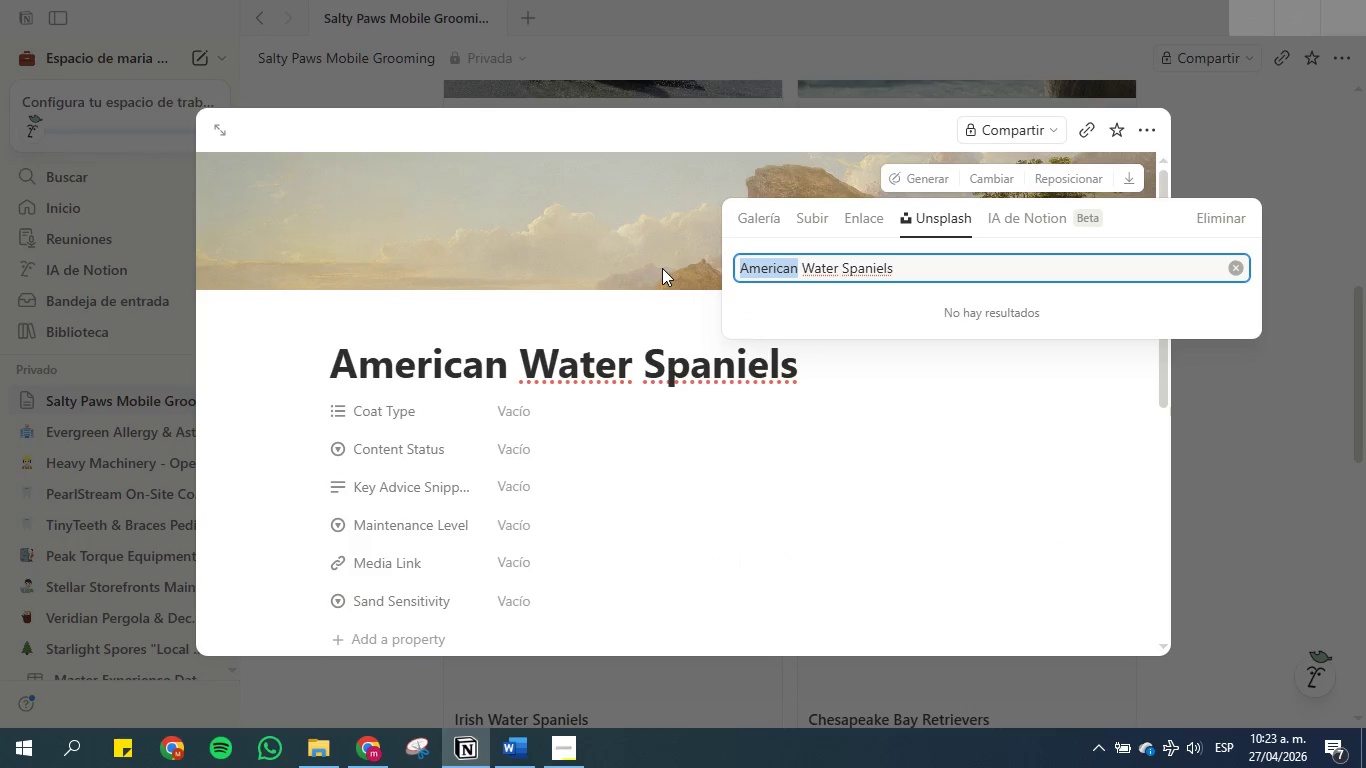 
key(Backspace)
 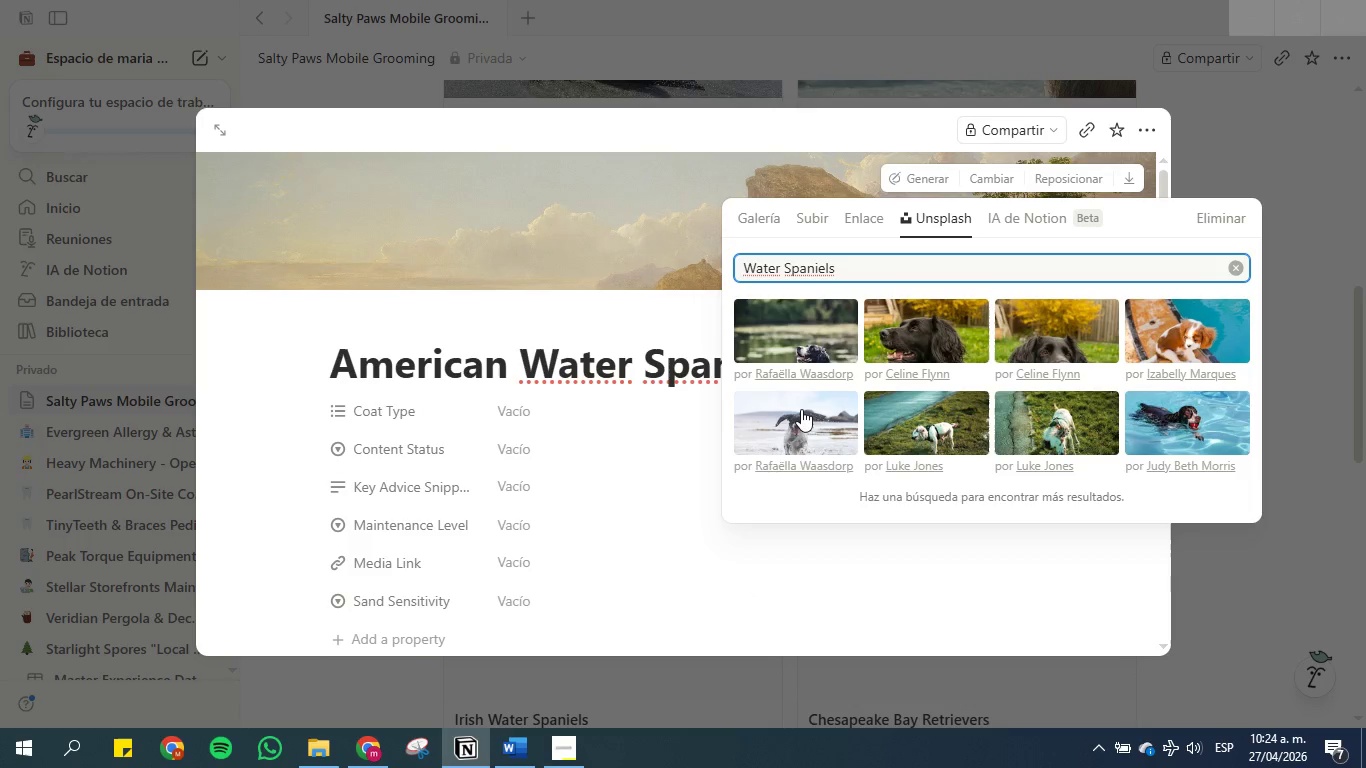 
wait(6.36)
 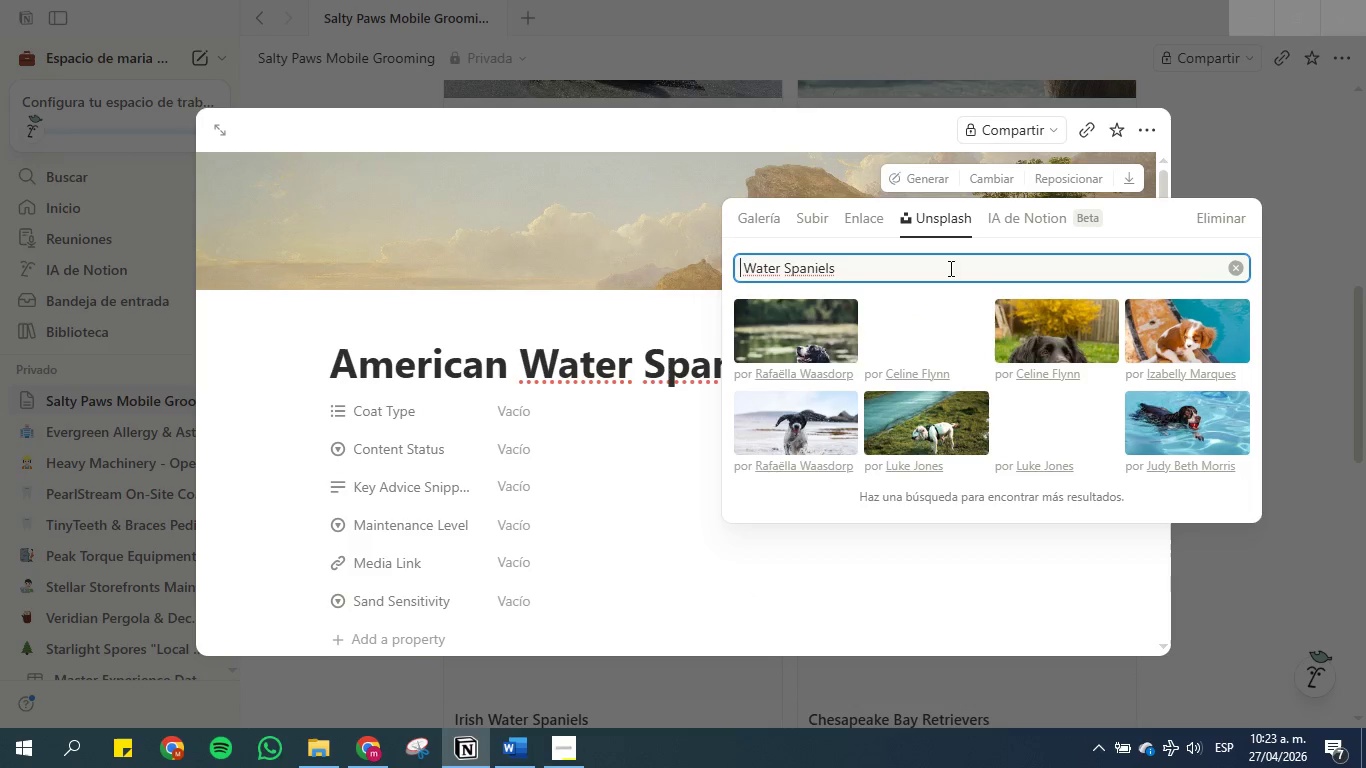 
left_click([801, 409])
 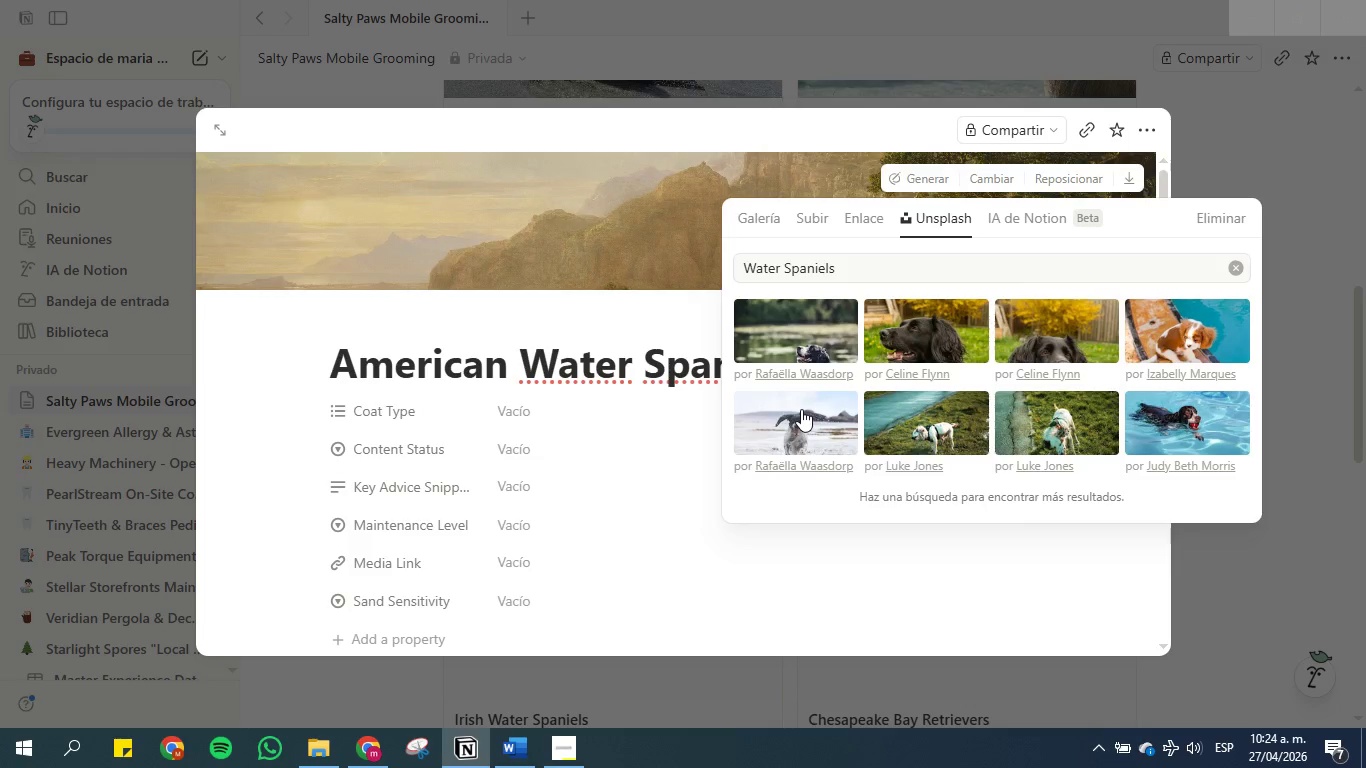 
left_click([801, 409])
 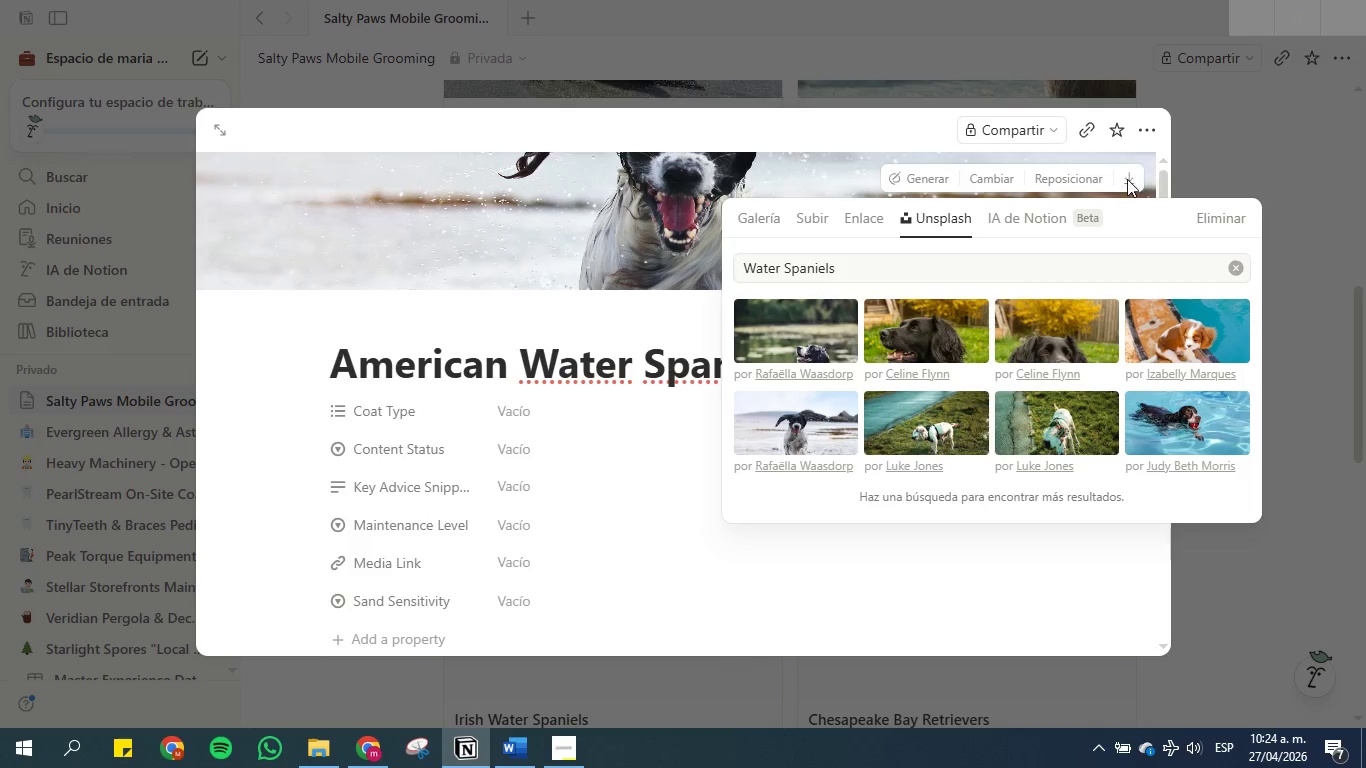 
left_click([1246, 143])
 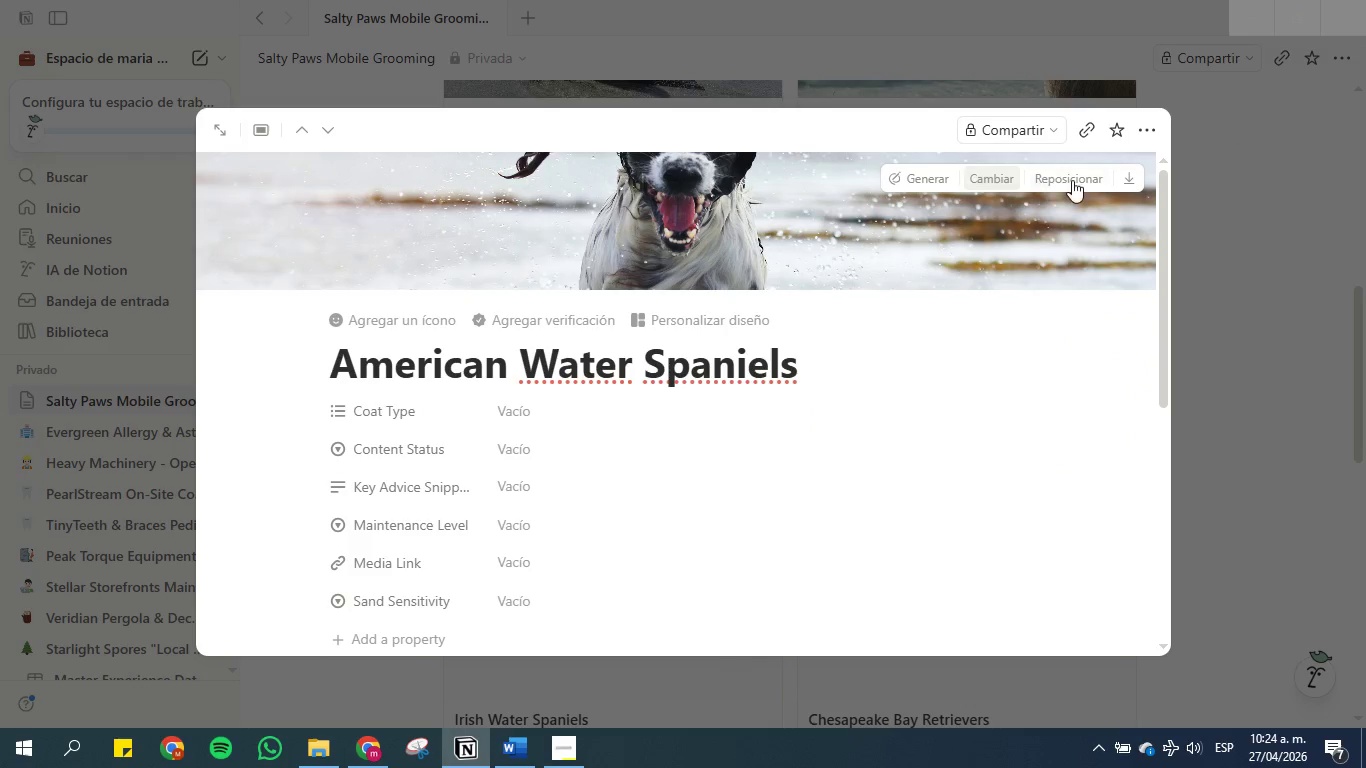 
left_click([1072, 180])
 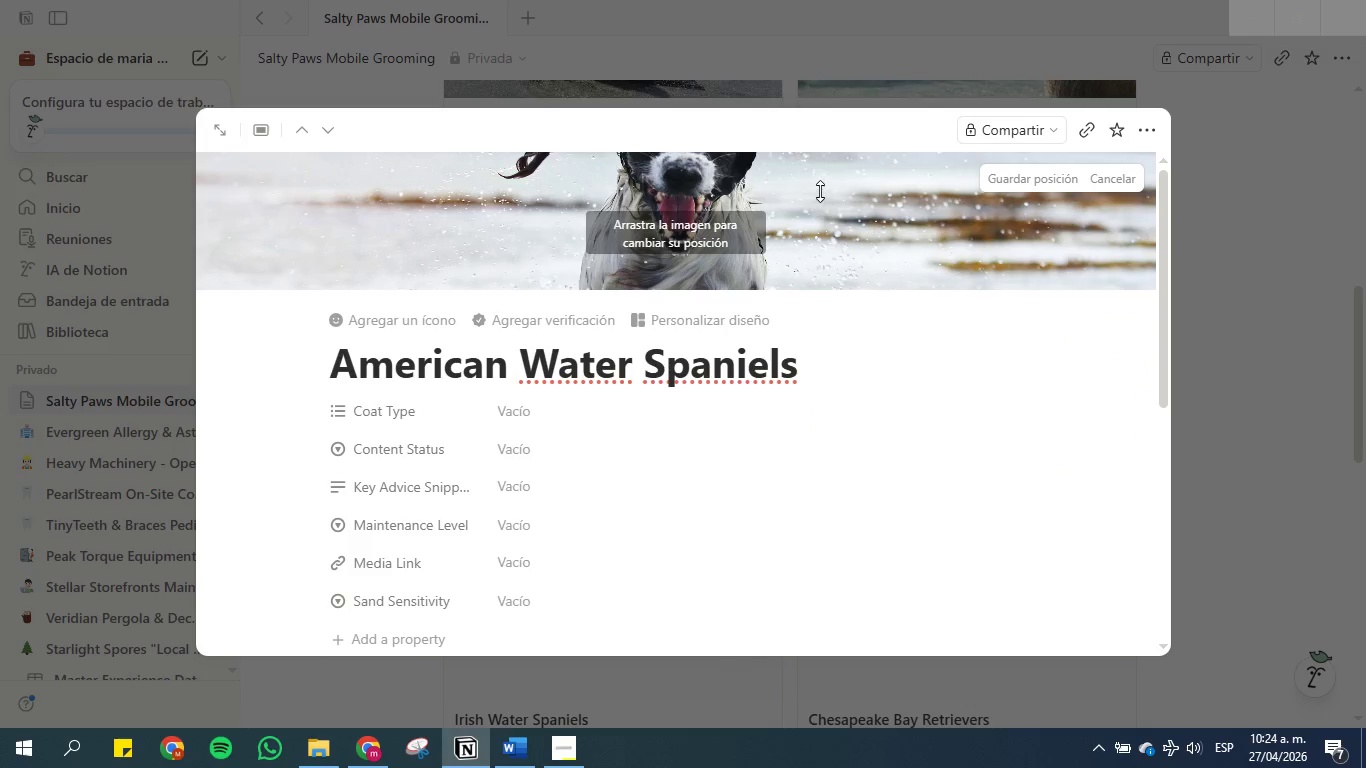 
left_click_drag(start_coordinate=[807, 188], to_coordinate=[826, 249])
 